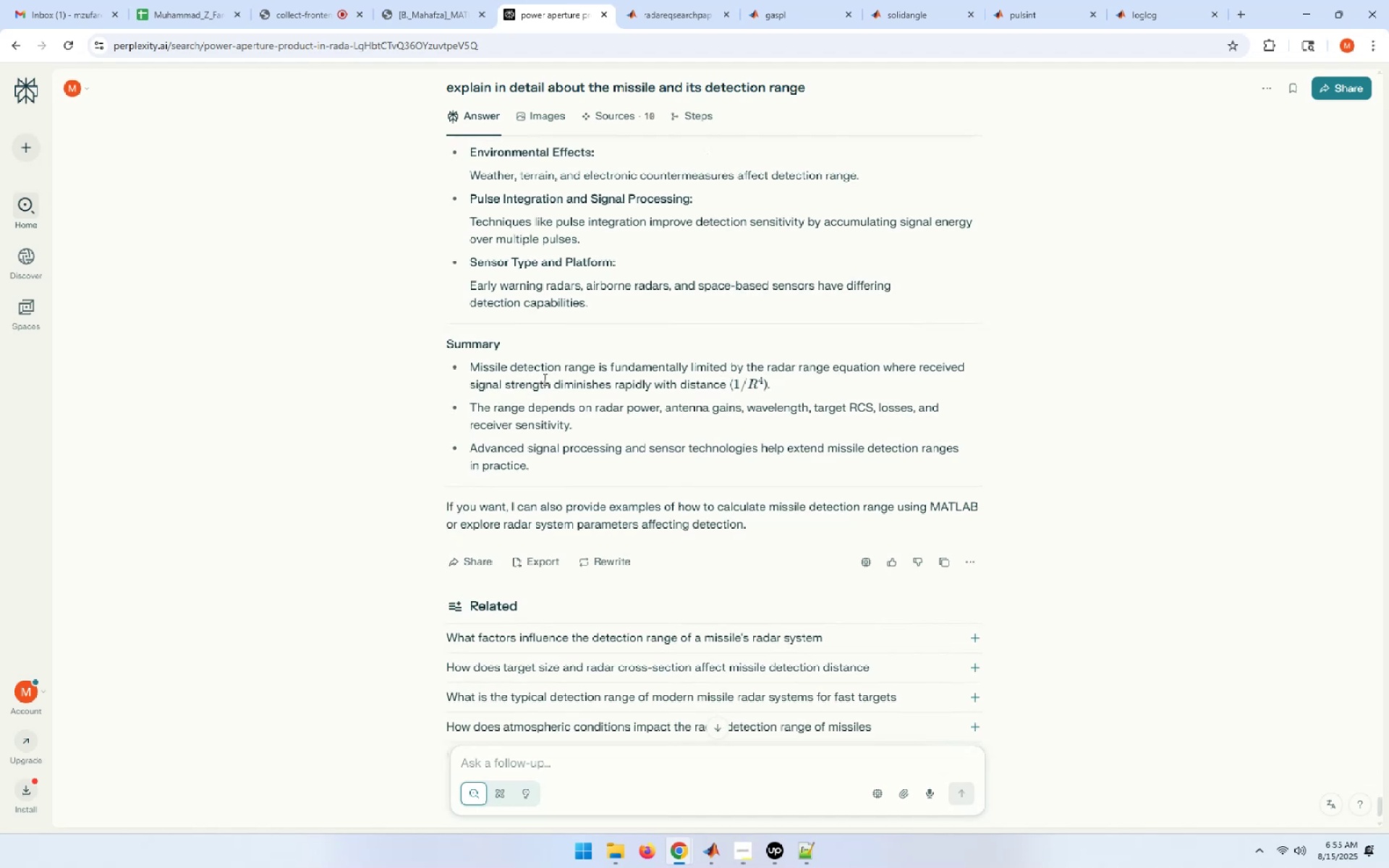 
key(ArrowDown)
 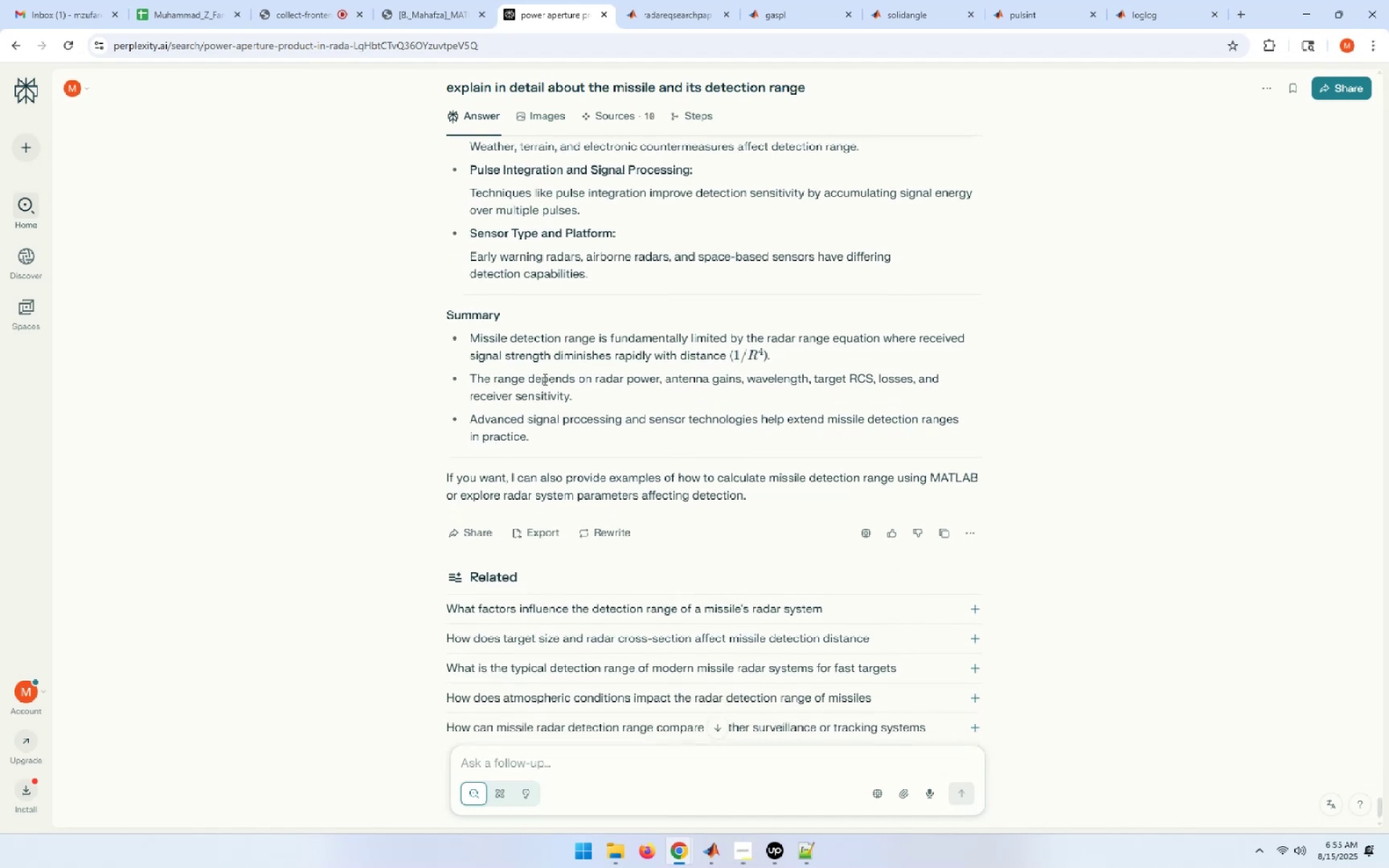 
key(ArrowUp)
 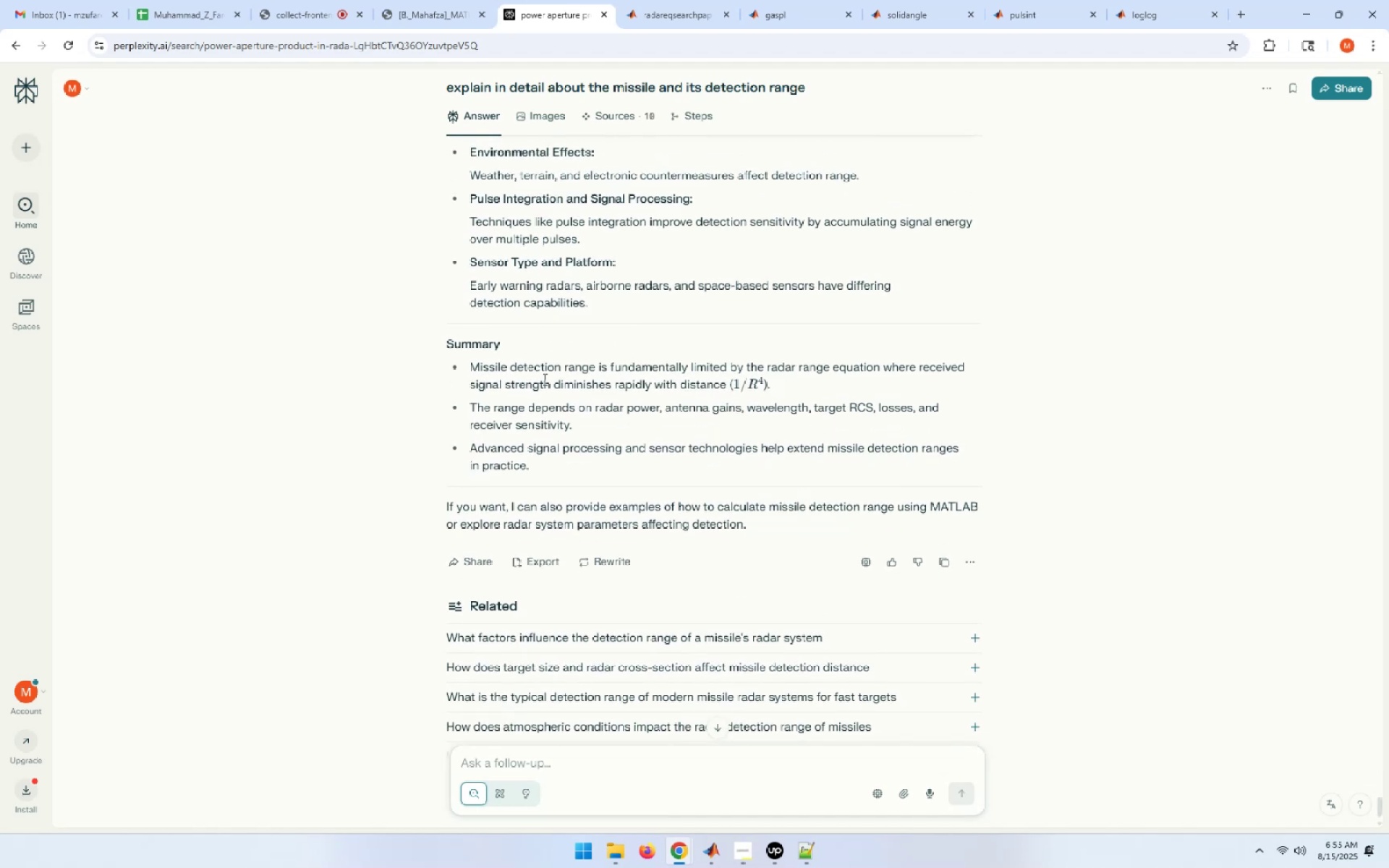 
key(ArrowUp)
 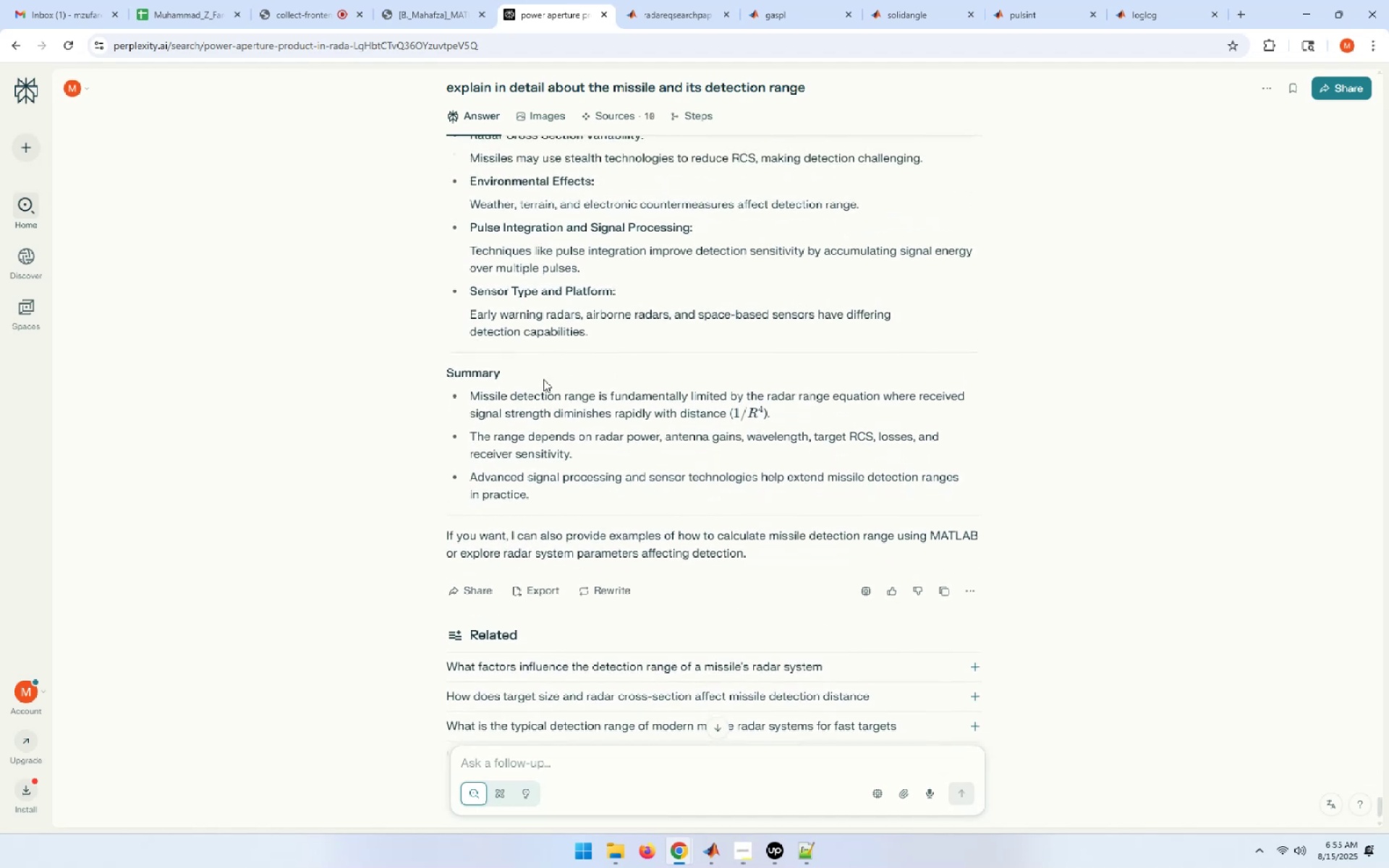 
key(ArrowDown)
 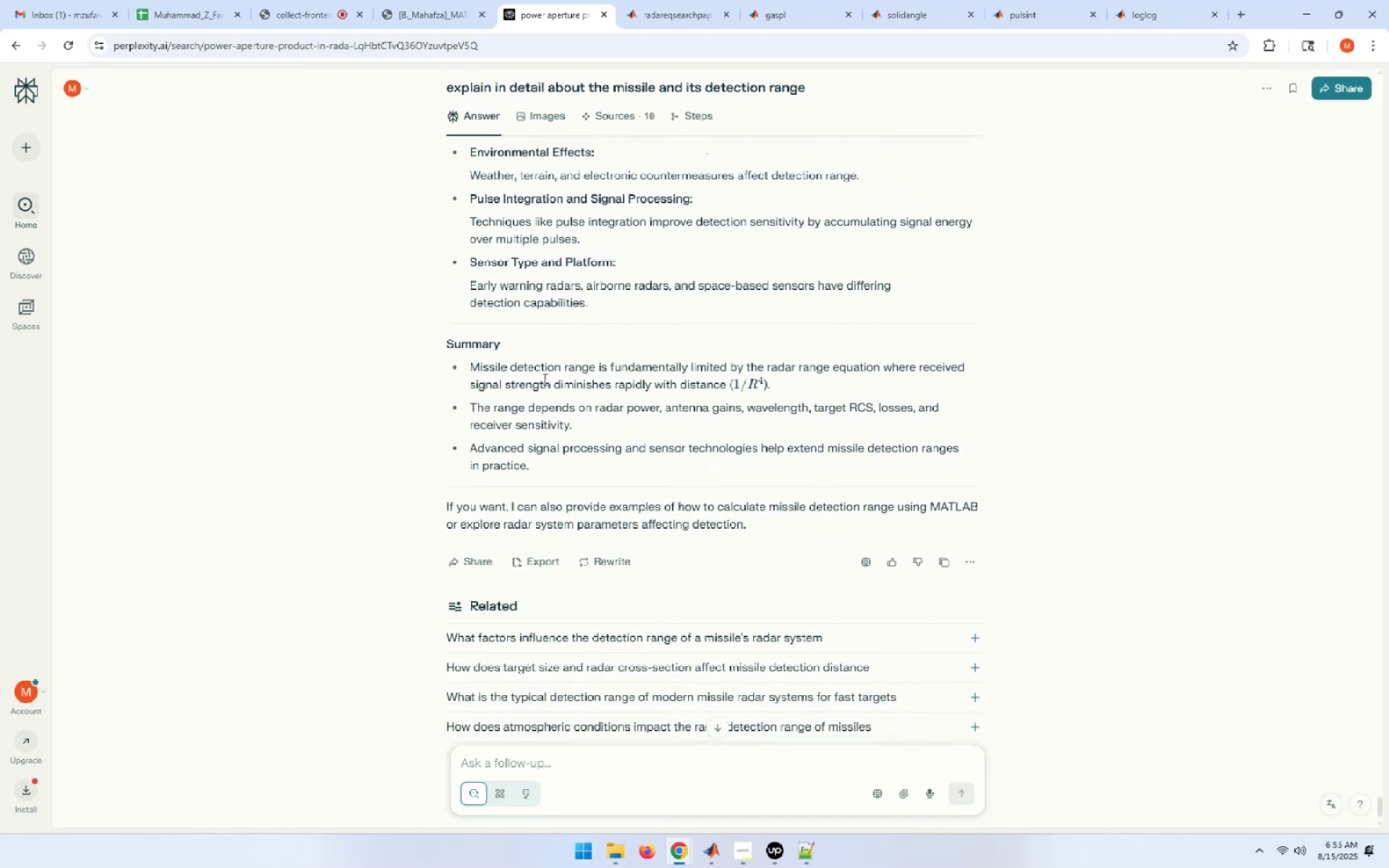 
key(ArrowDown)
 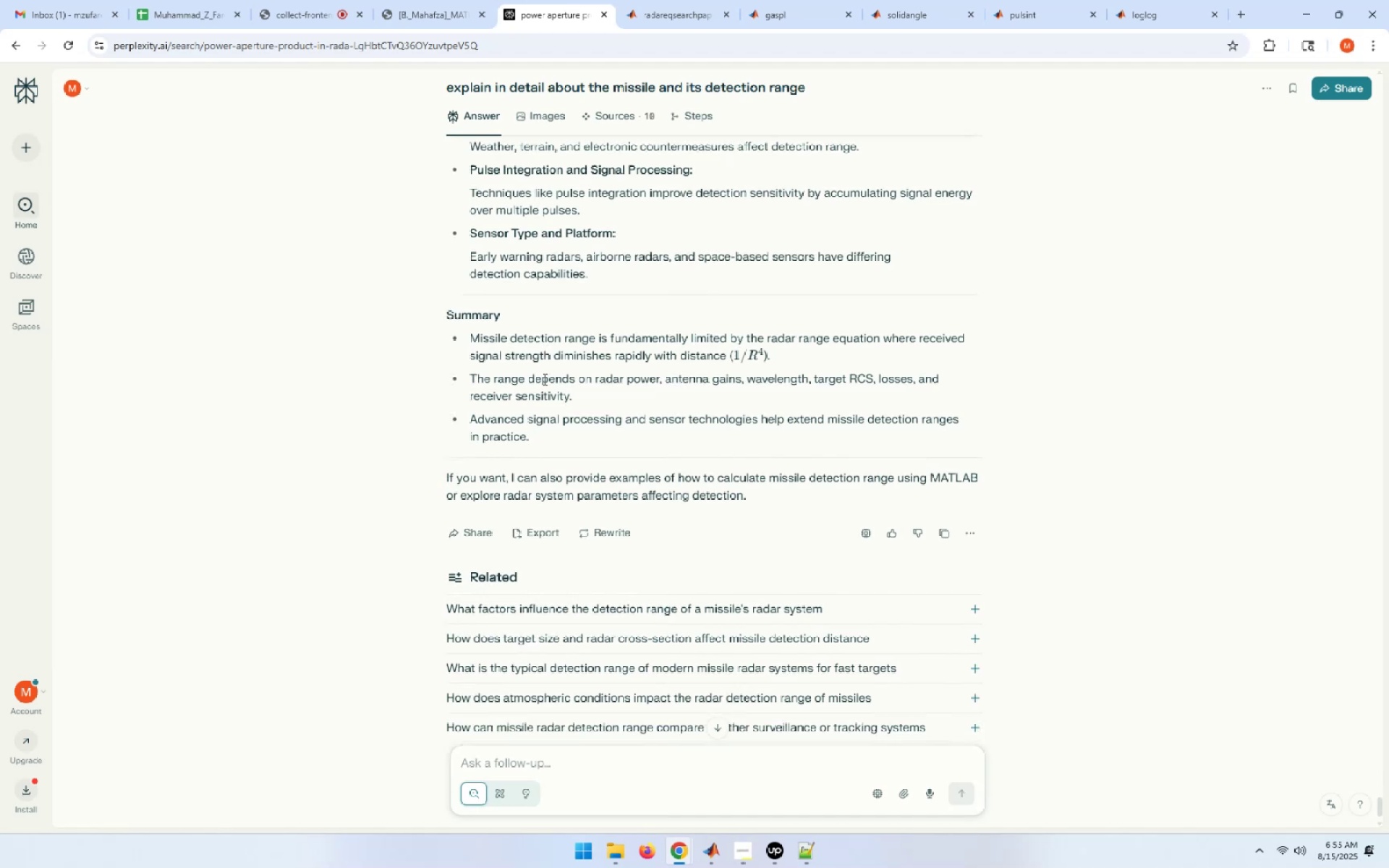 
key(ArrowDown)
 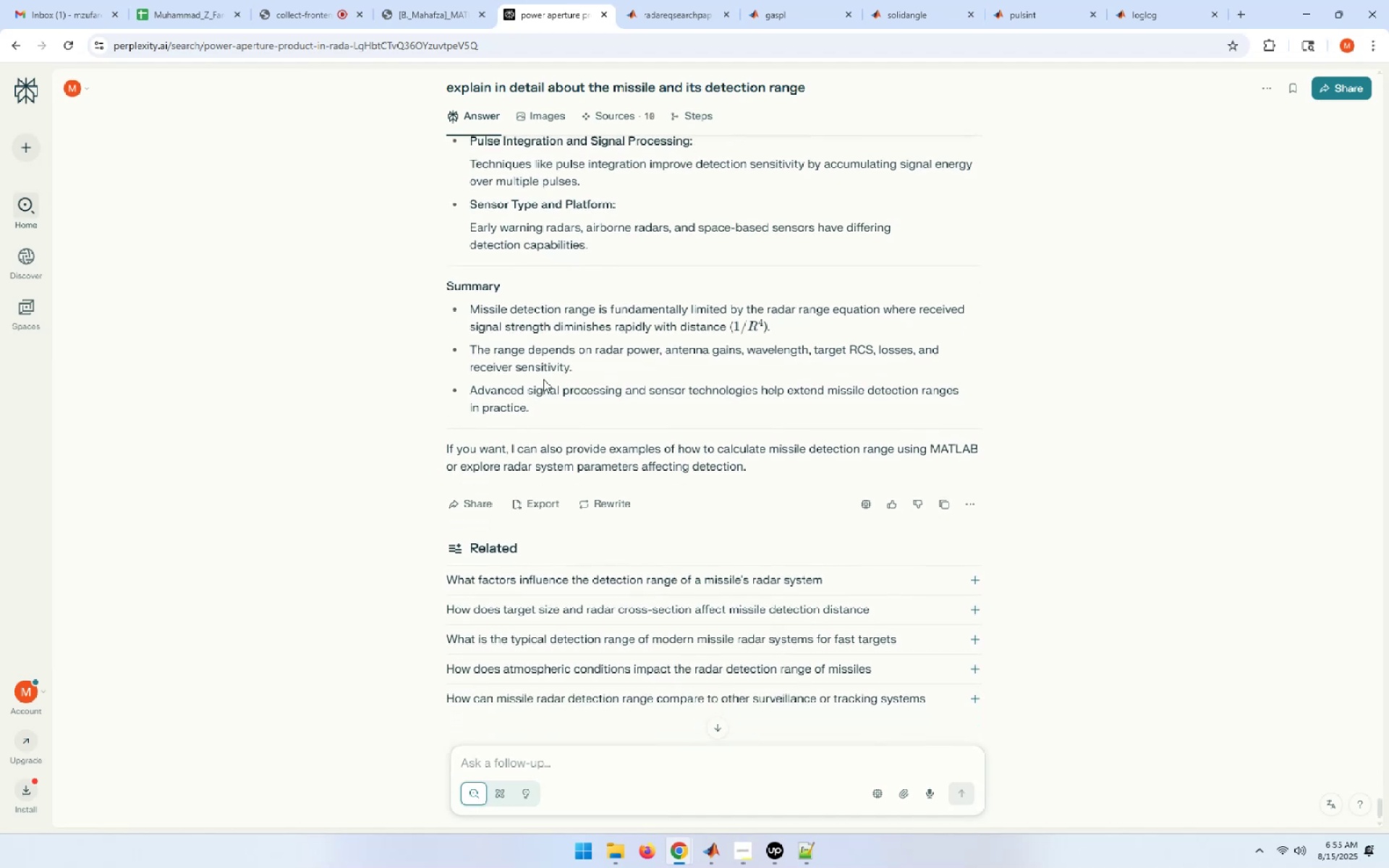 
key(ArrowDown)
 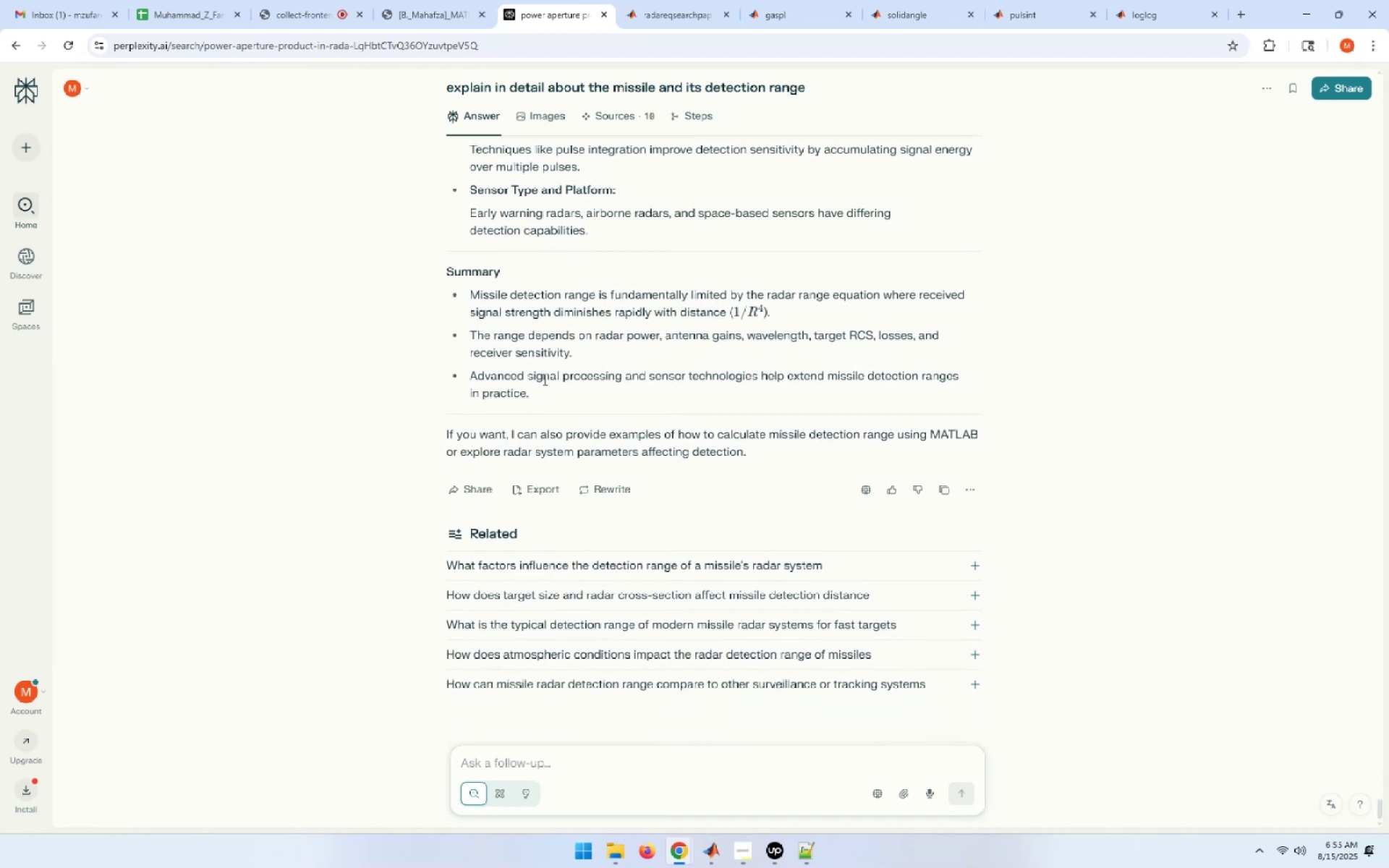 
key(ArrowDown)
 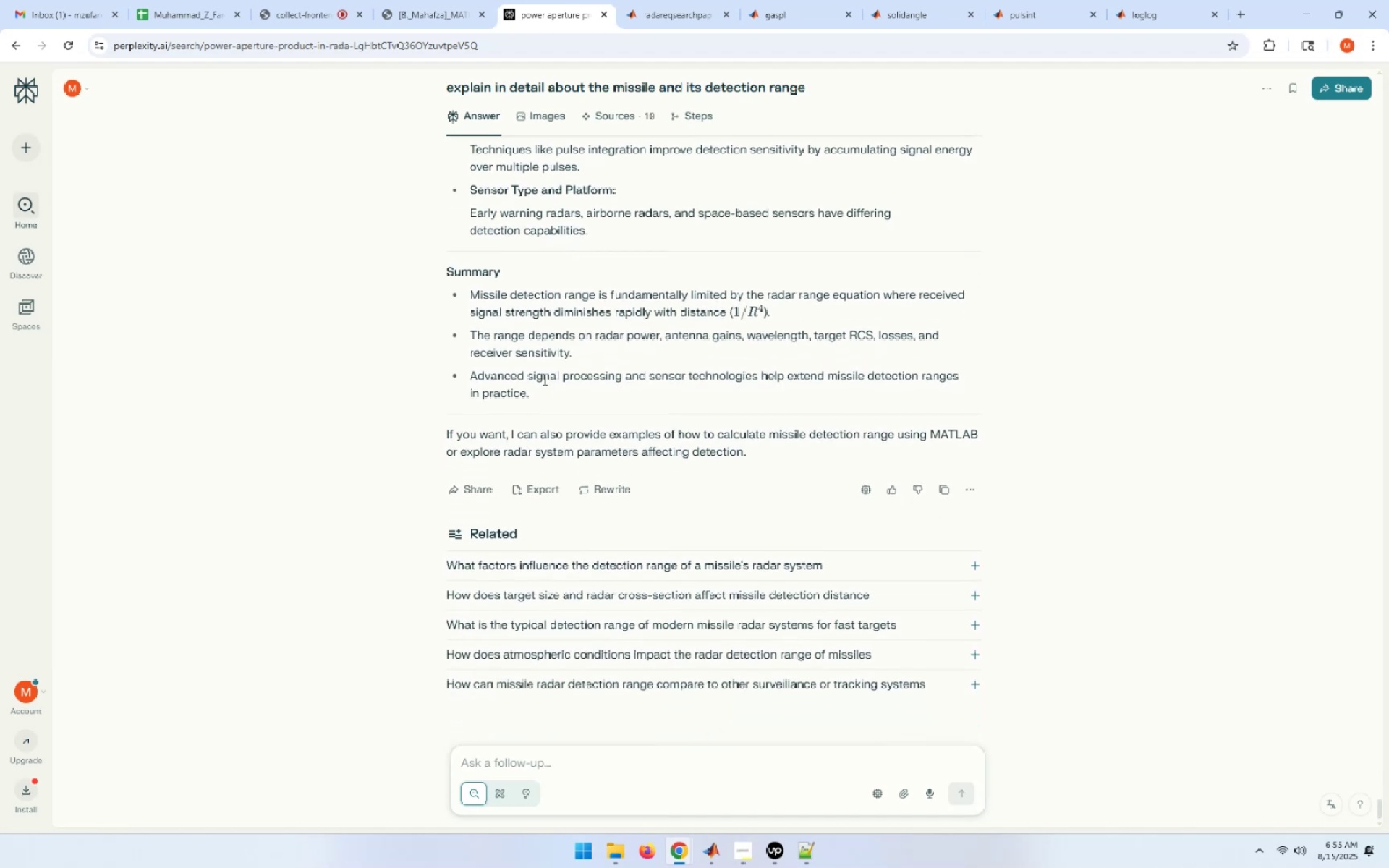 
key(ArrowDown)
 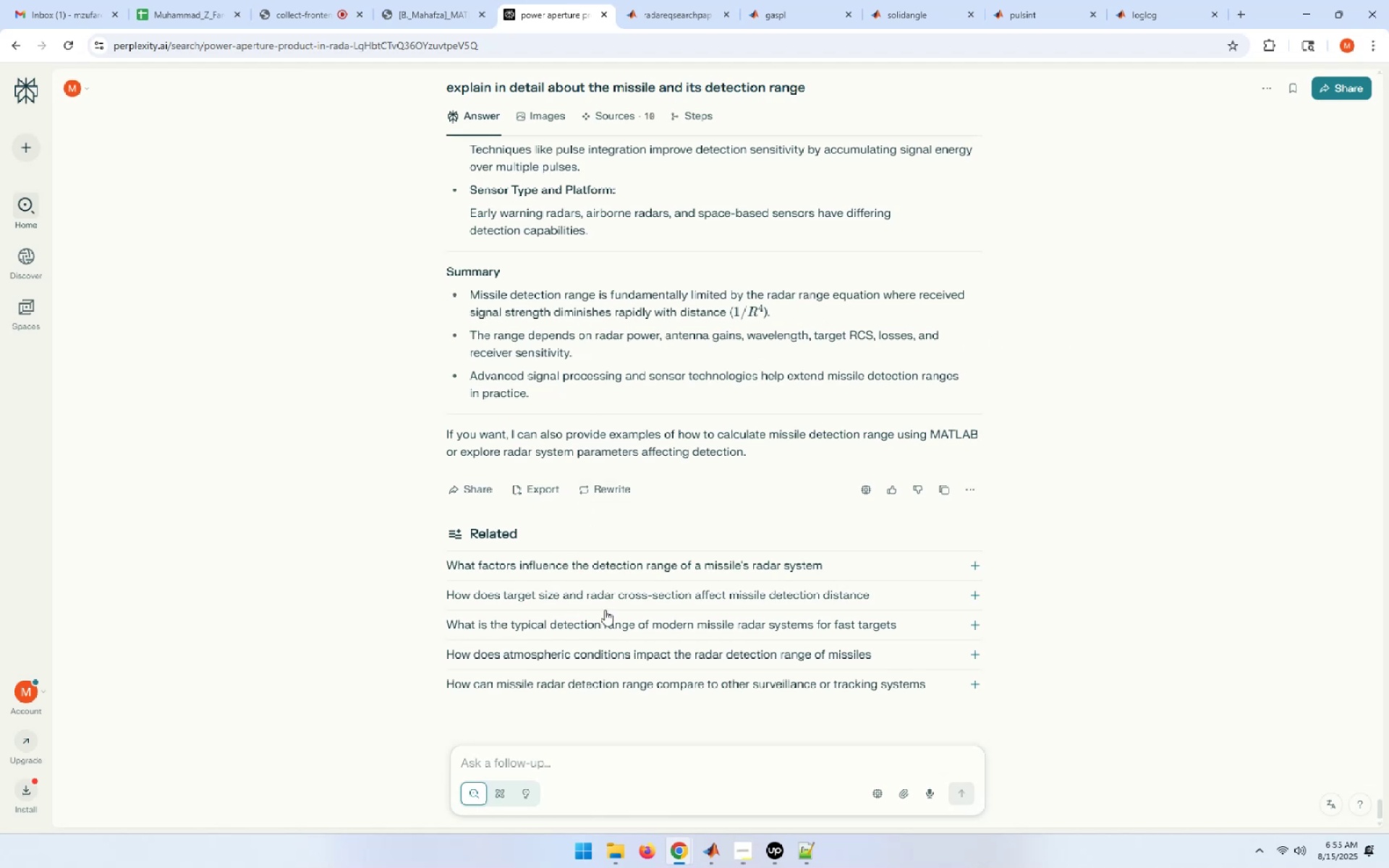 
wait(15.87)
 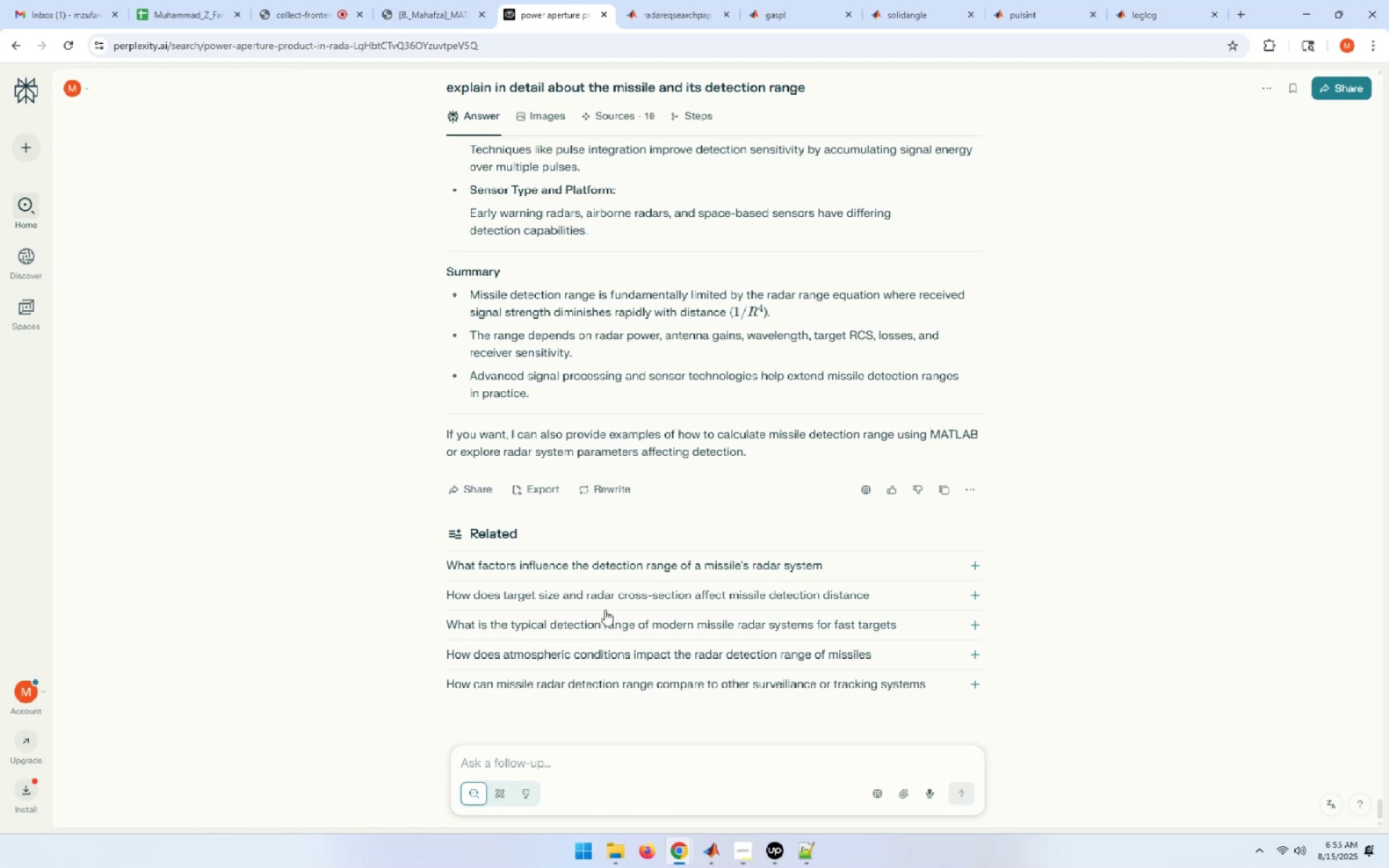 
left_click([532, 762])
 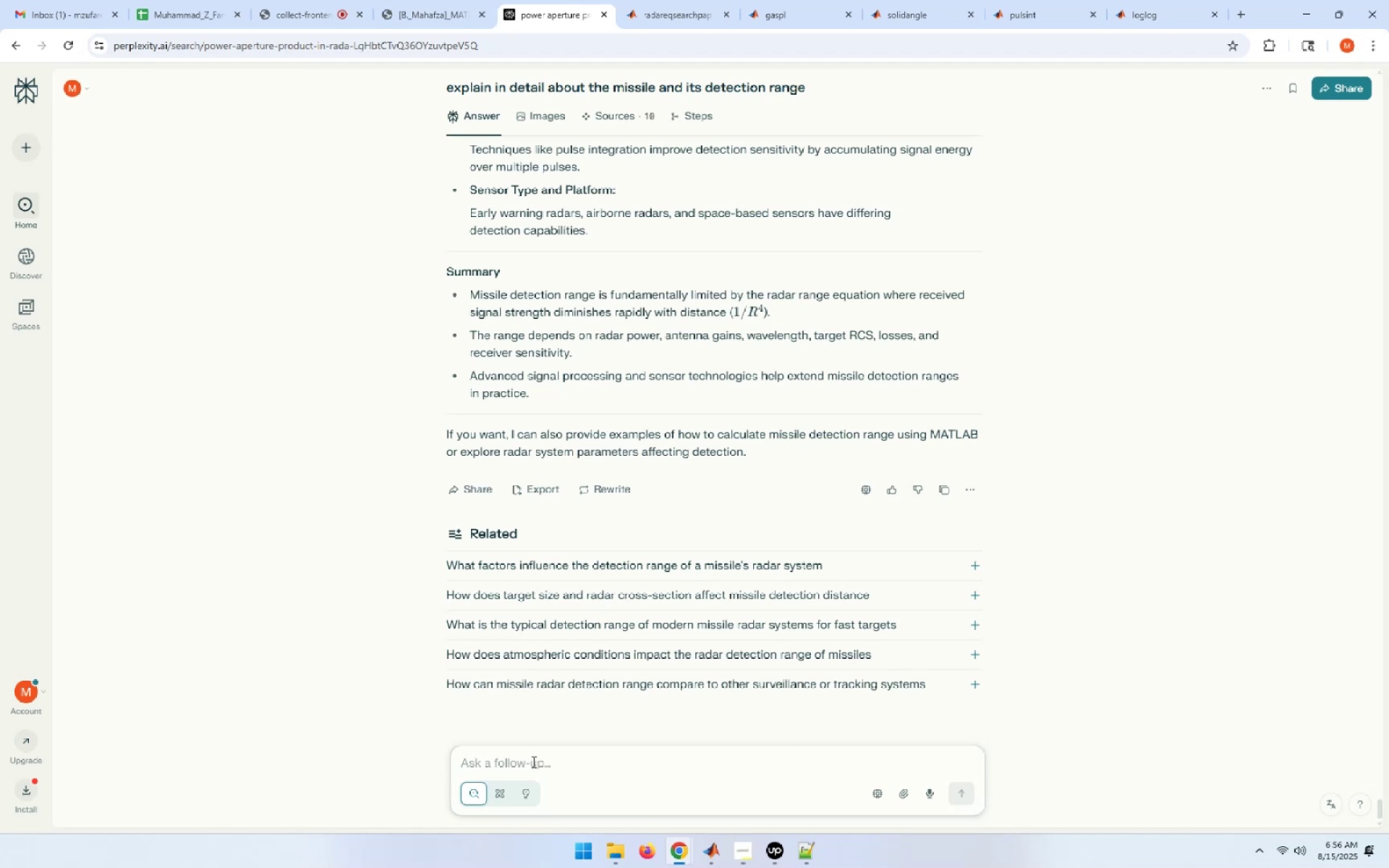 
type(miselse )
key(Backspace)
key(Backspace)
key(Backspace)
key(Backspace)
key(Backspace)
type(sile cases to handle its detection )
 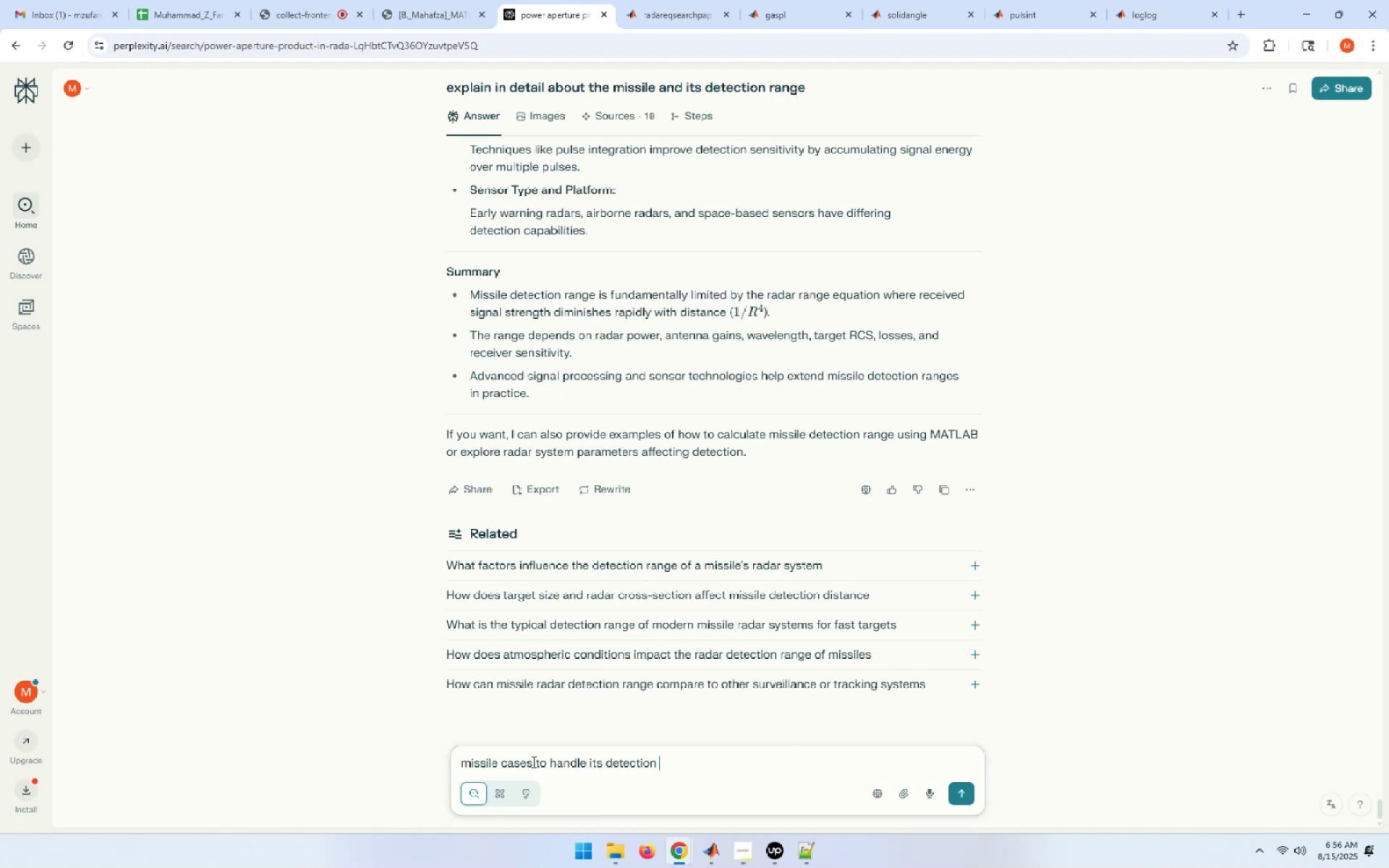 
key(Enter)
 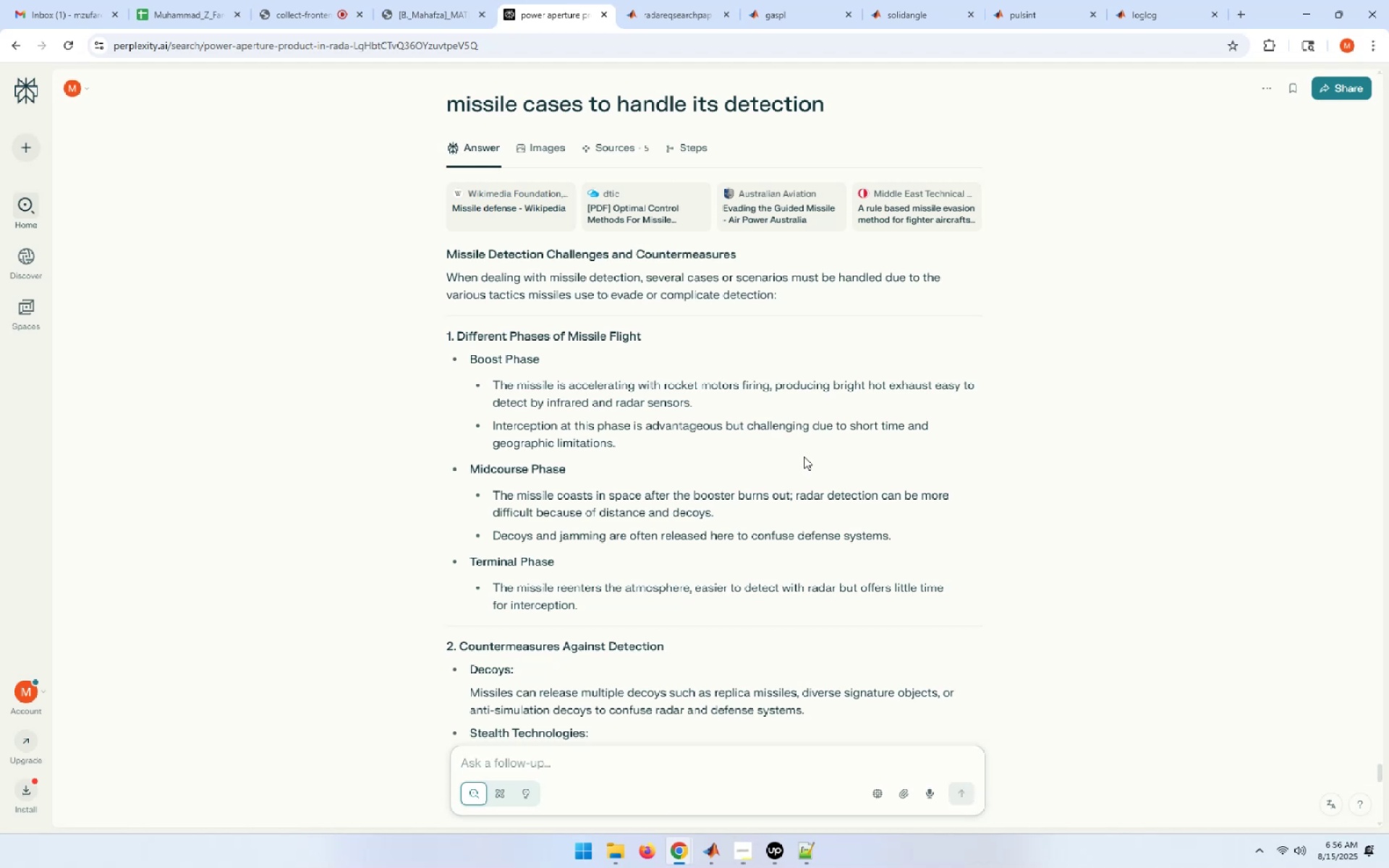 
wait(35.53)
 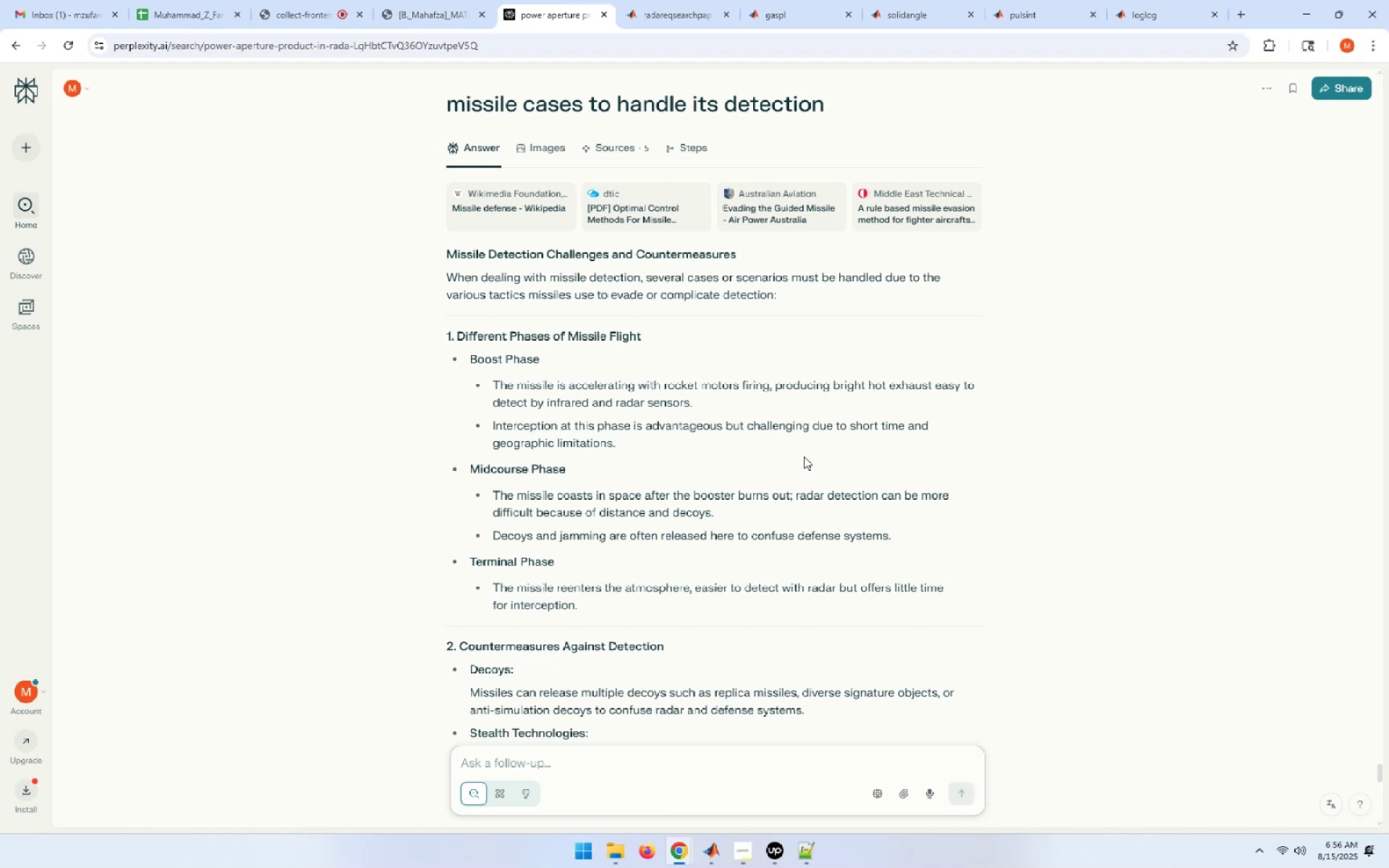 
scroll: coordinate [804, 456], scroll_direction: down, amount: 1.0
 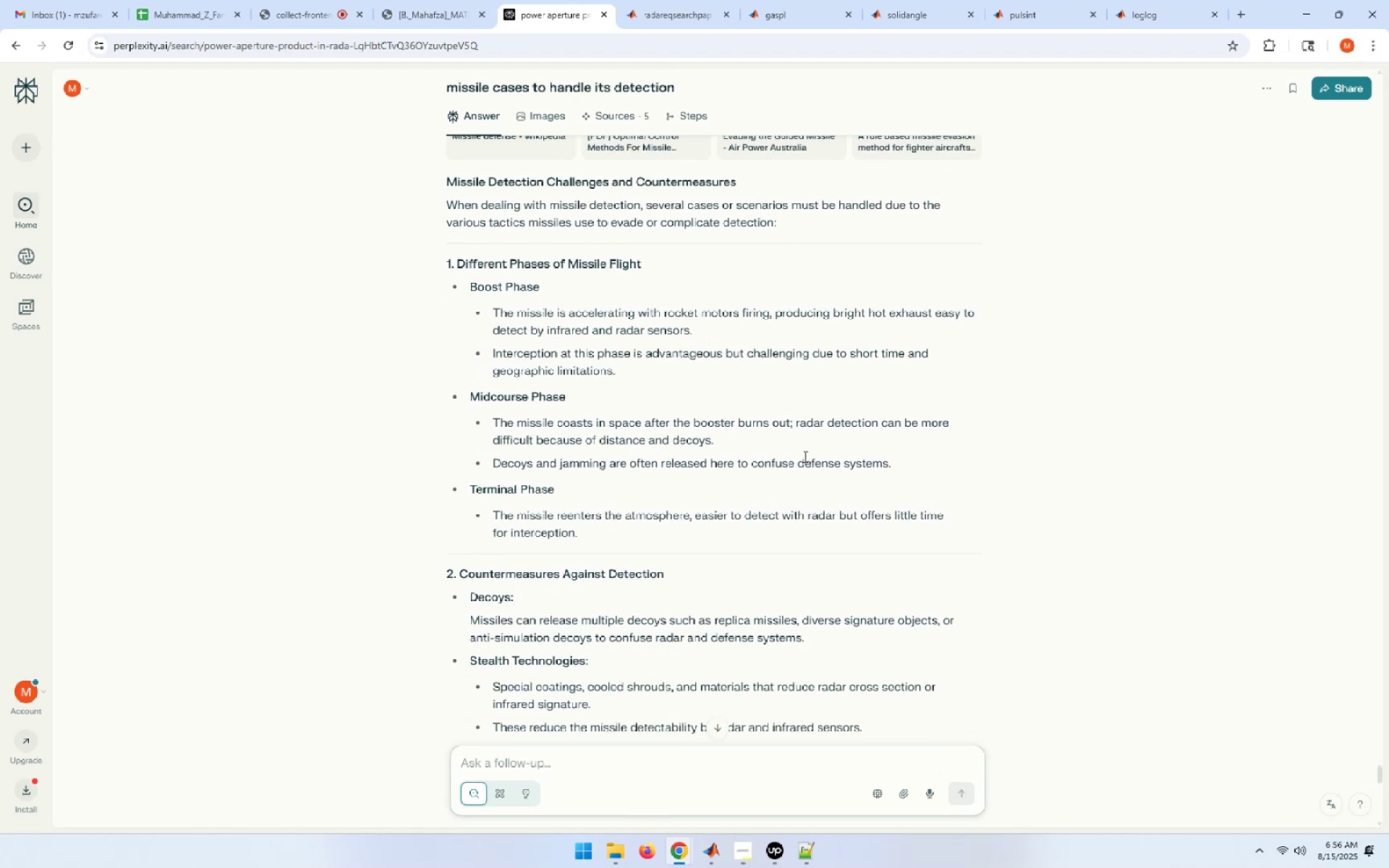 
wait(8.18)
 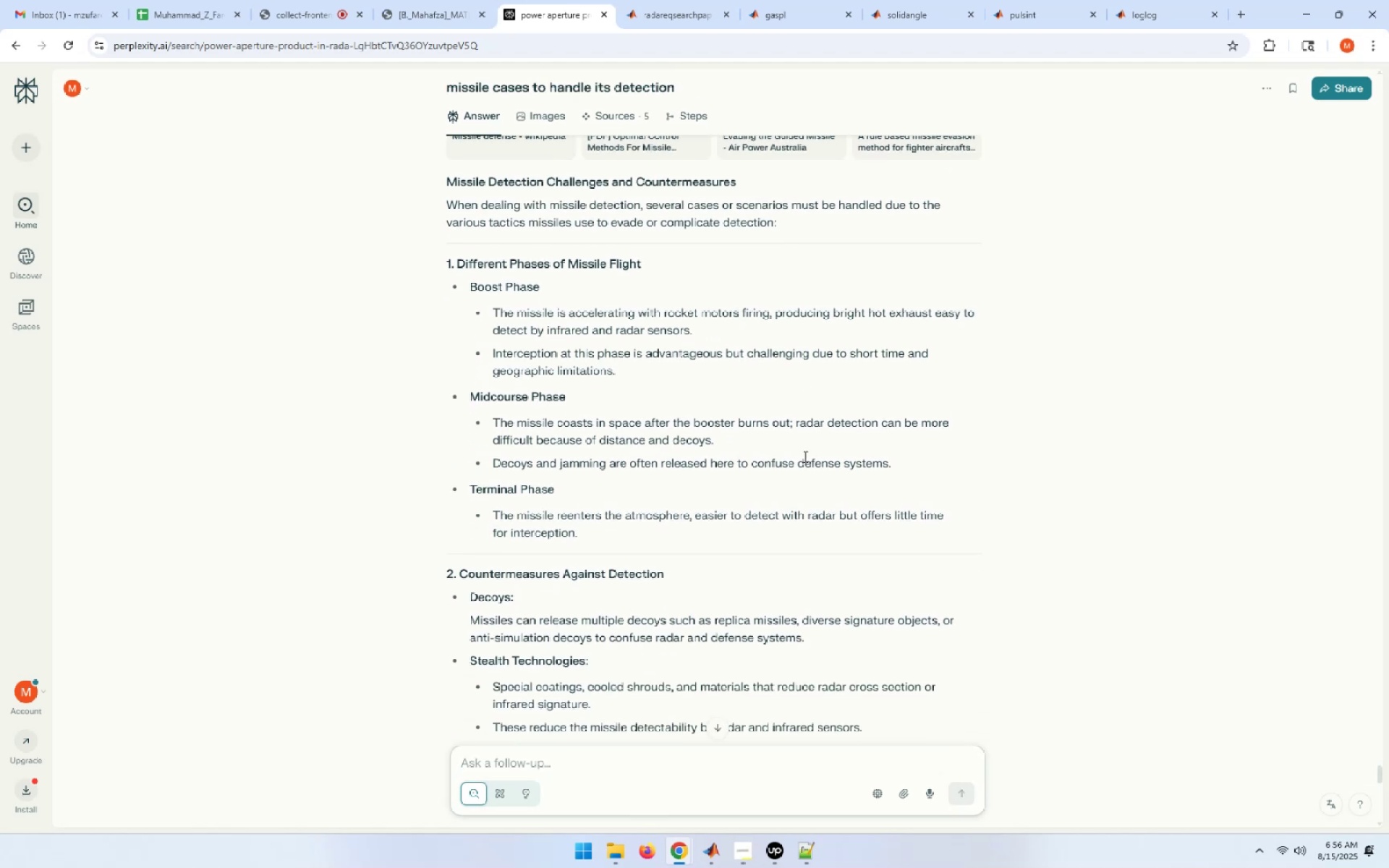 
scroll: coordinate [804, 456], scroll_direction: down, amount: 1.0
 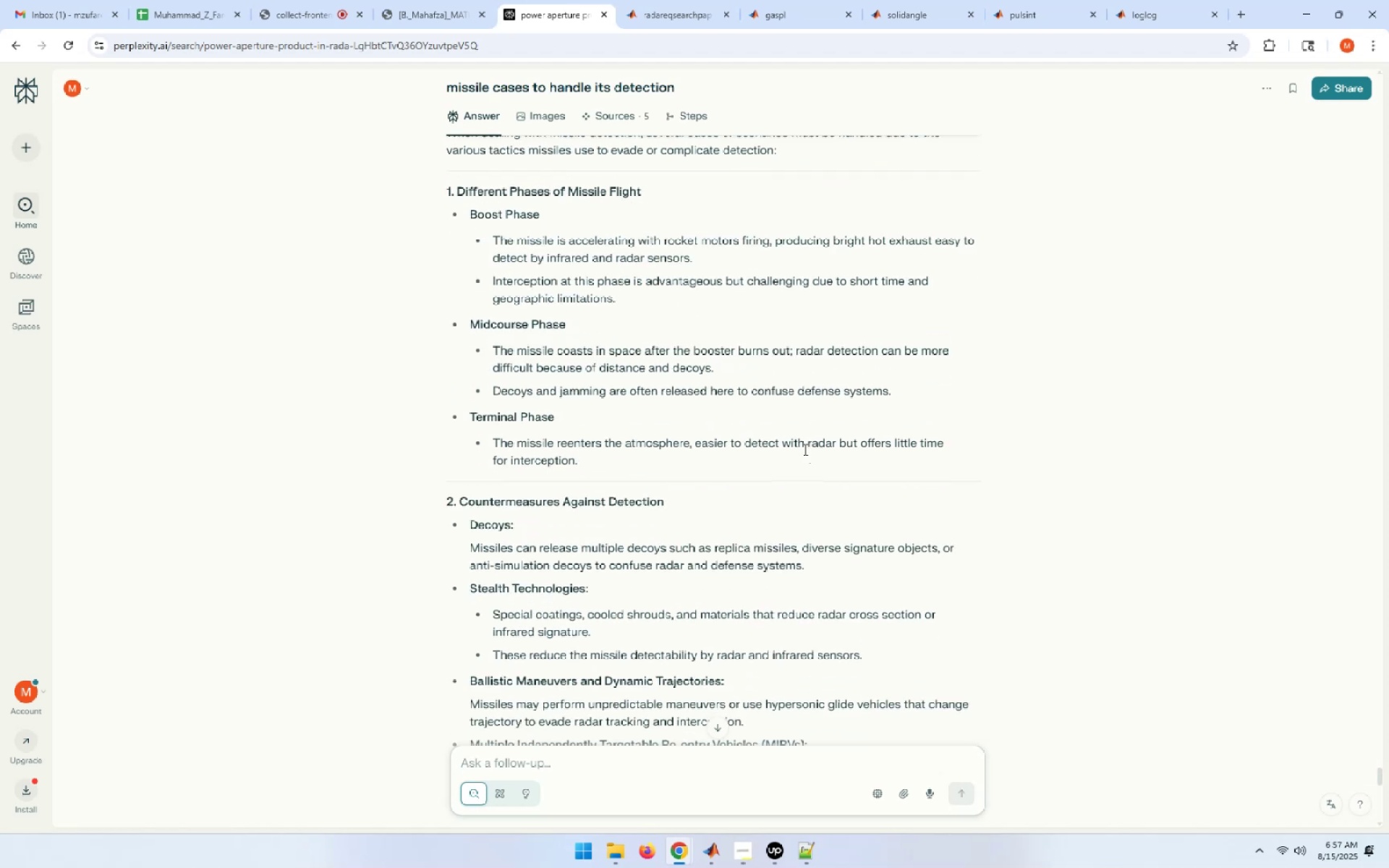 
wait(8.5)
 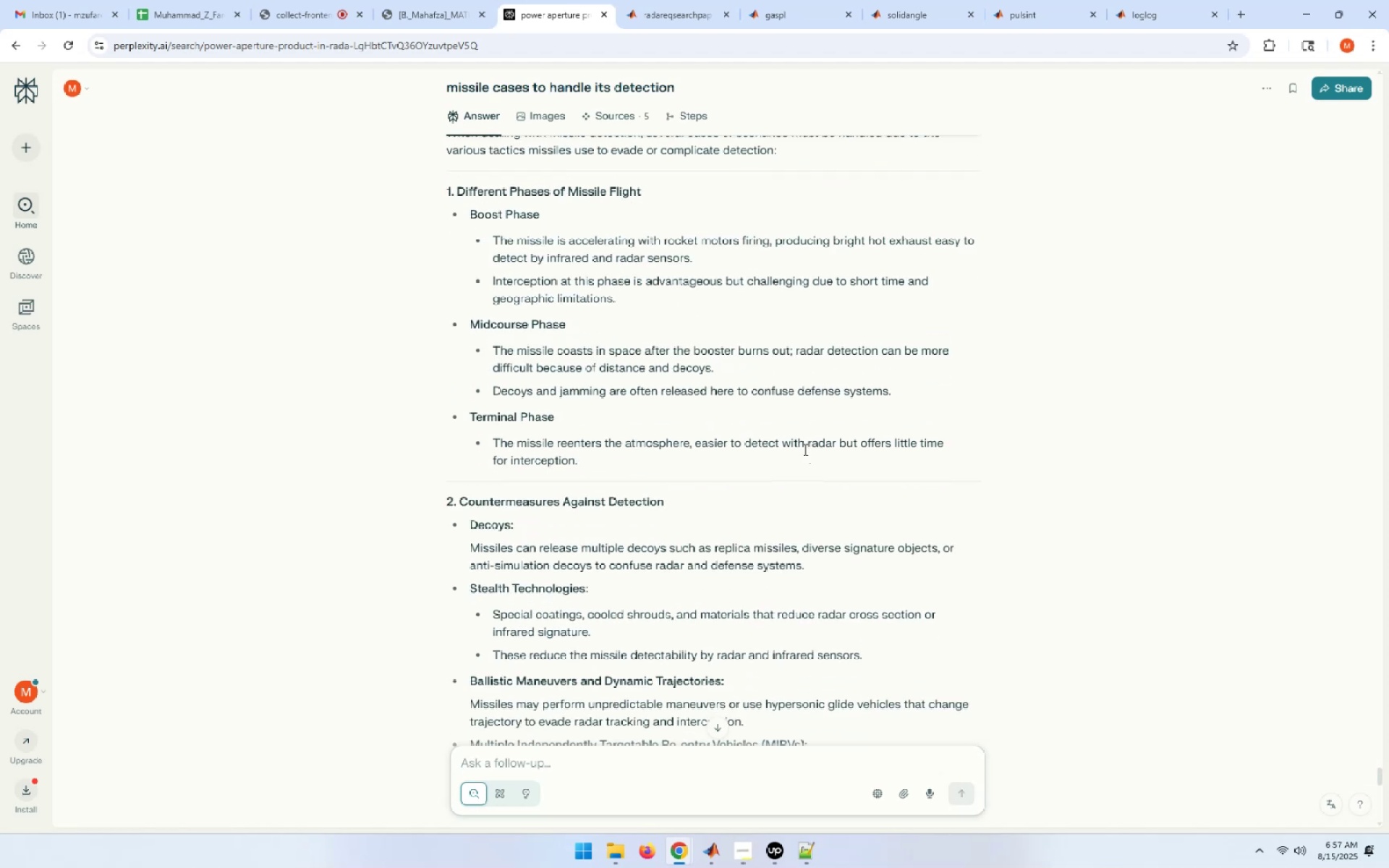 
scroll: coordinate [804, 449], scroll_direction: down, amount: 5.0
 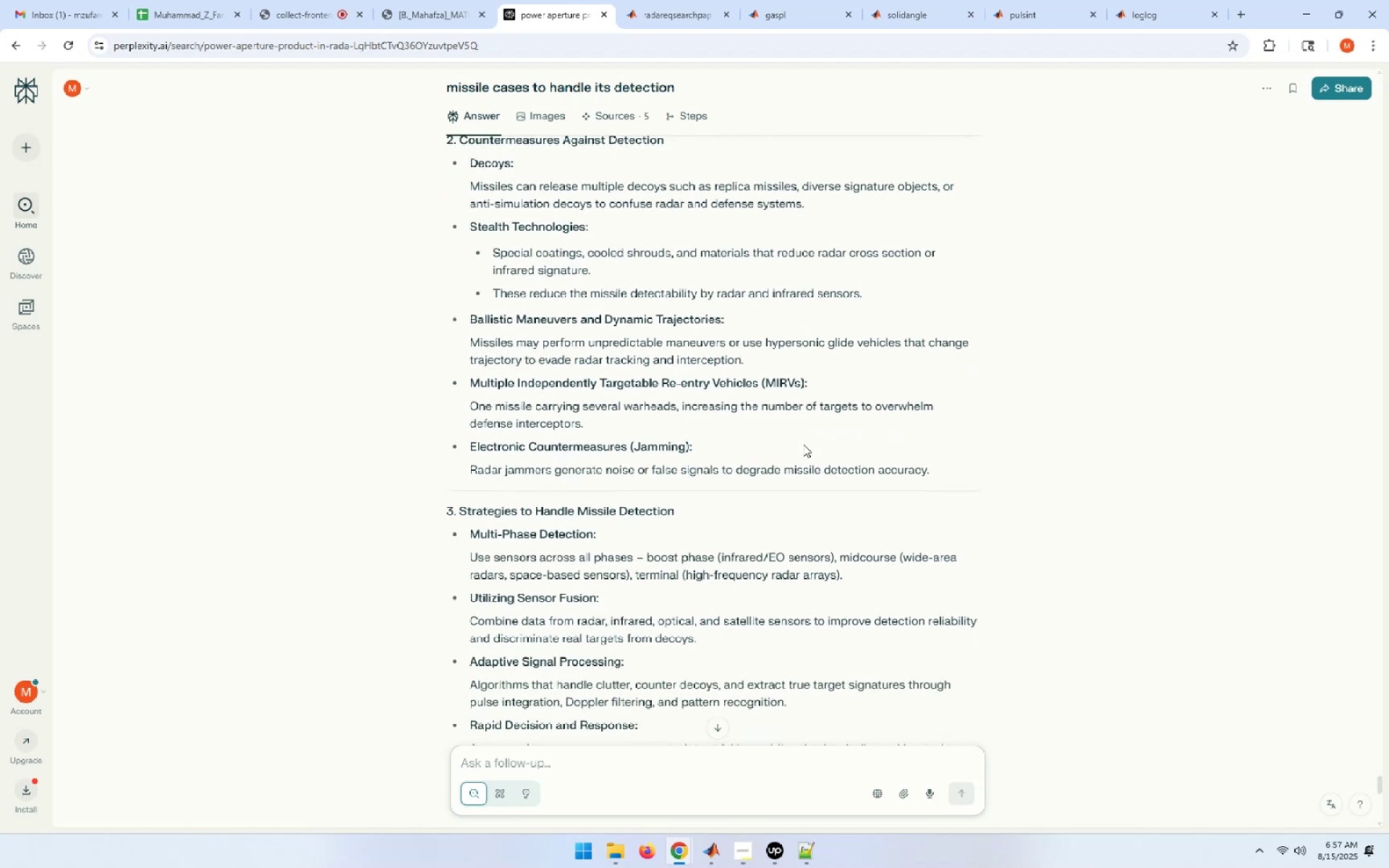 
wait(6.94)
 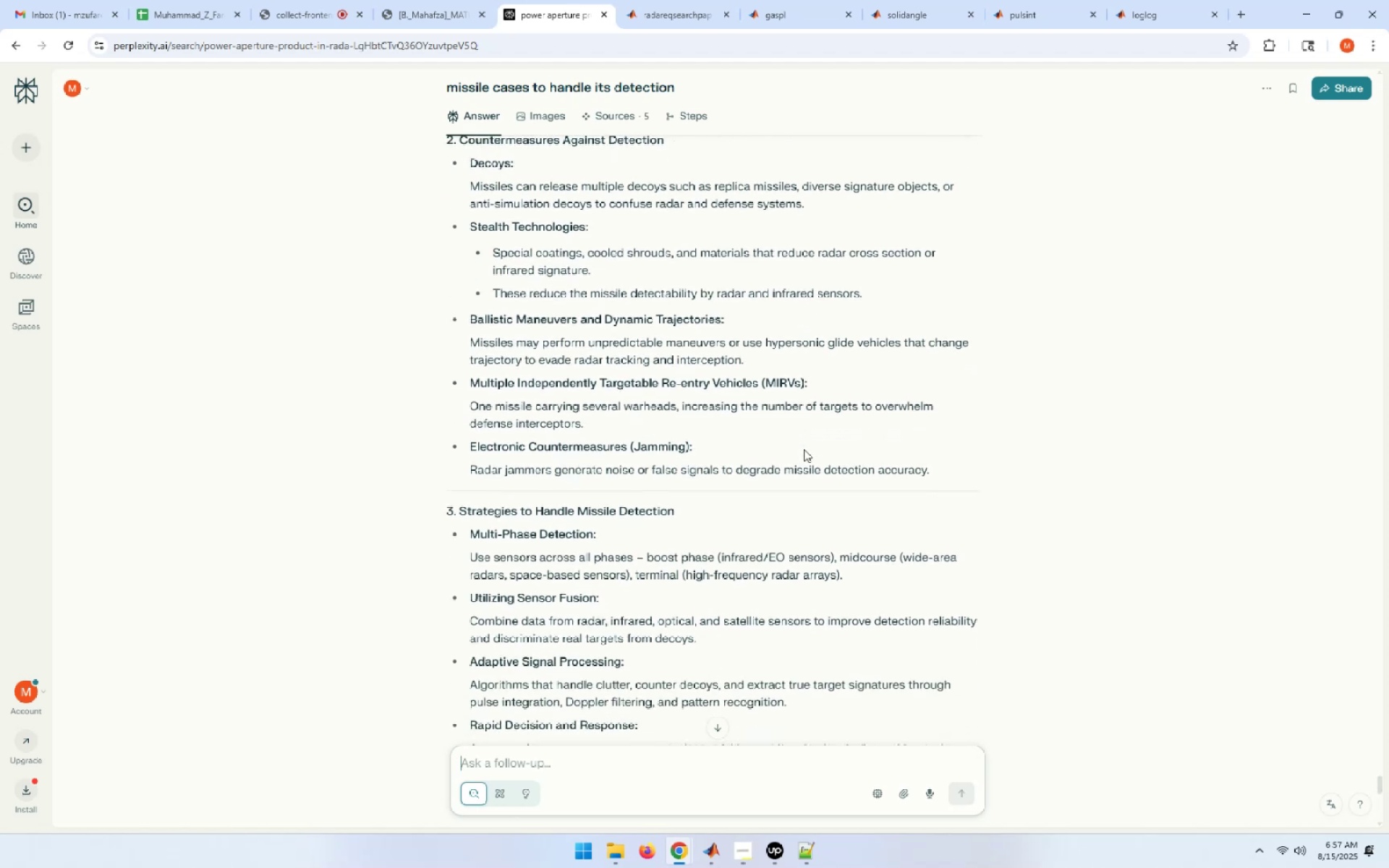 
scroll: coordinate [803, 444], scroll_direction: down, amount: 3.0
 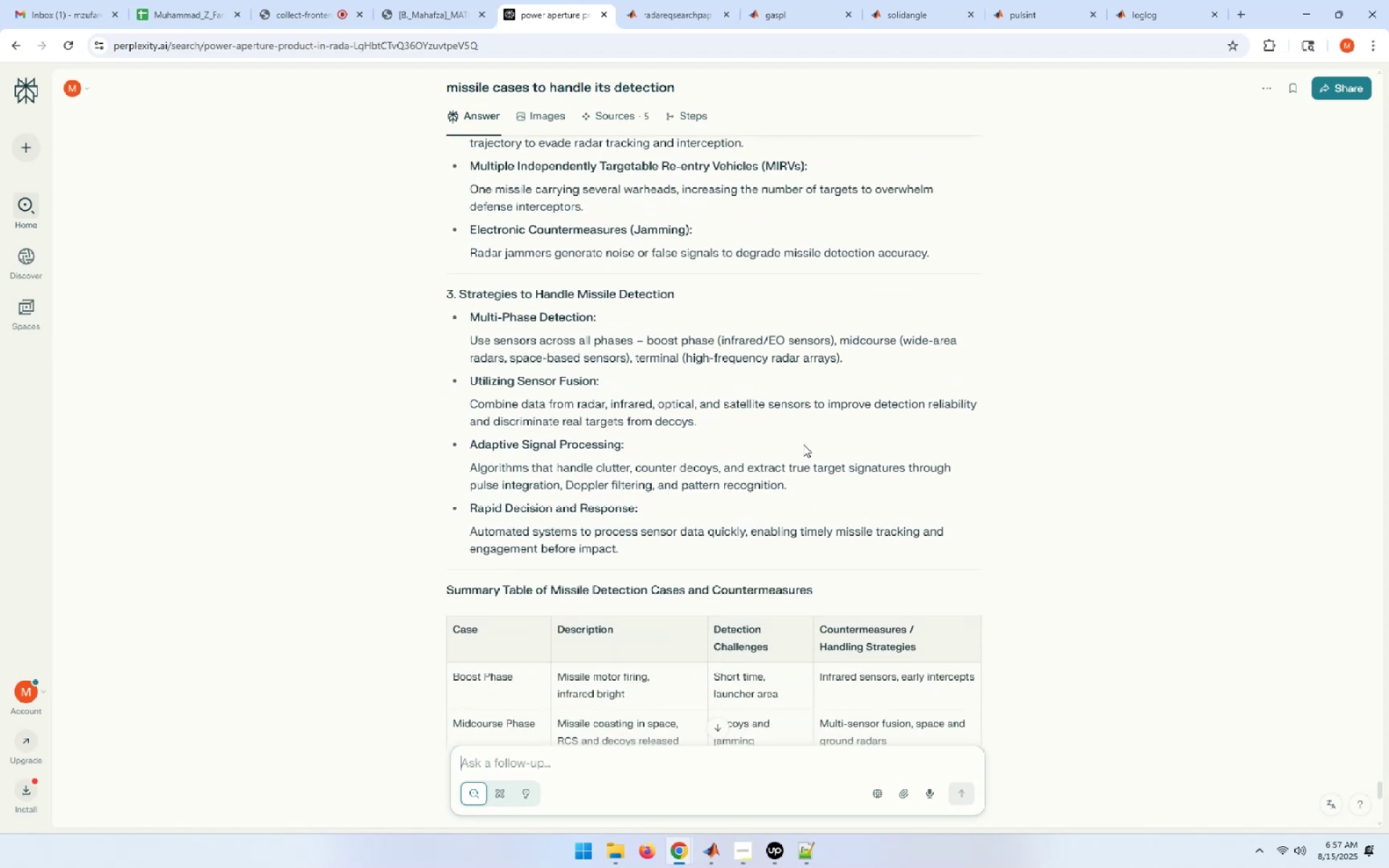 
left_click([805, 444])
 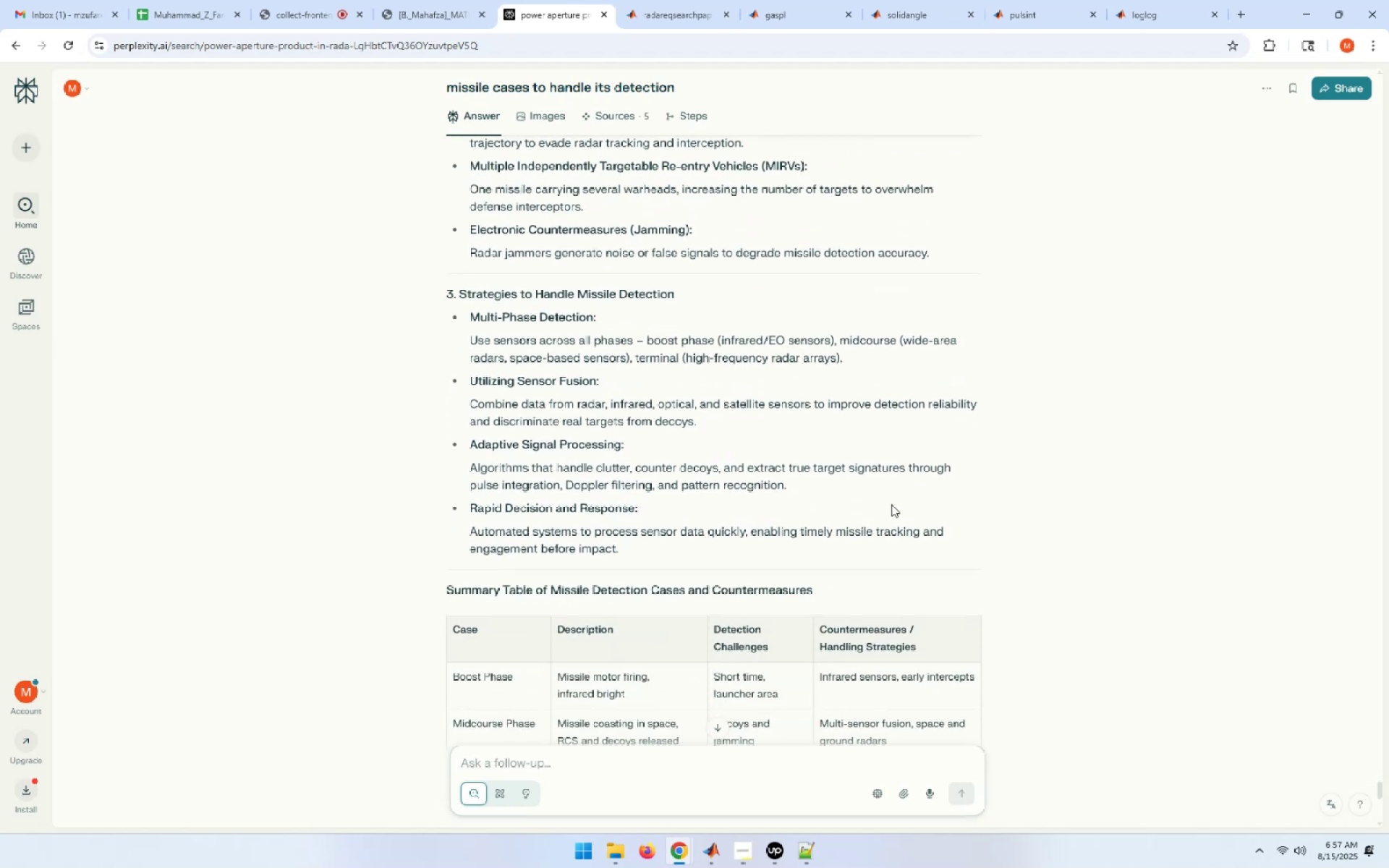 
left_click([891, 504])
 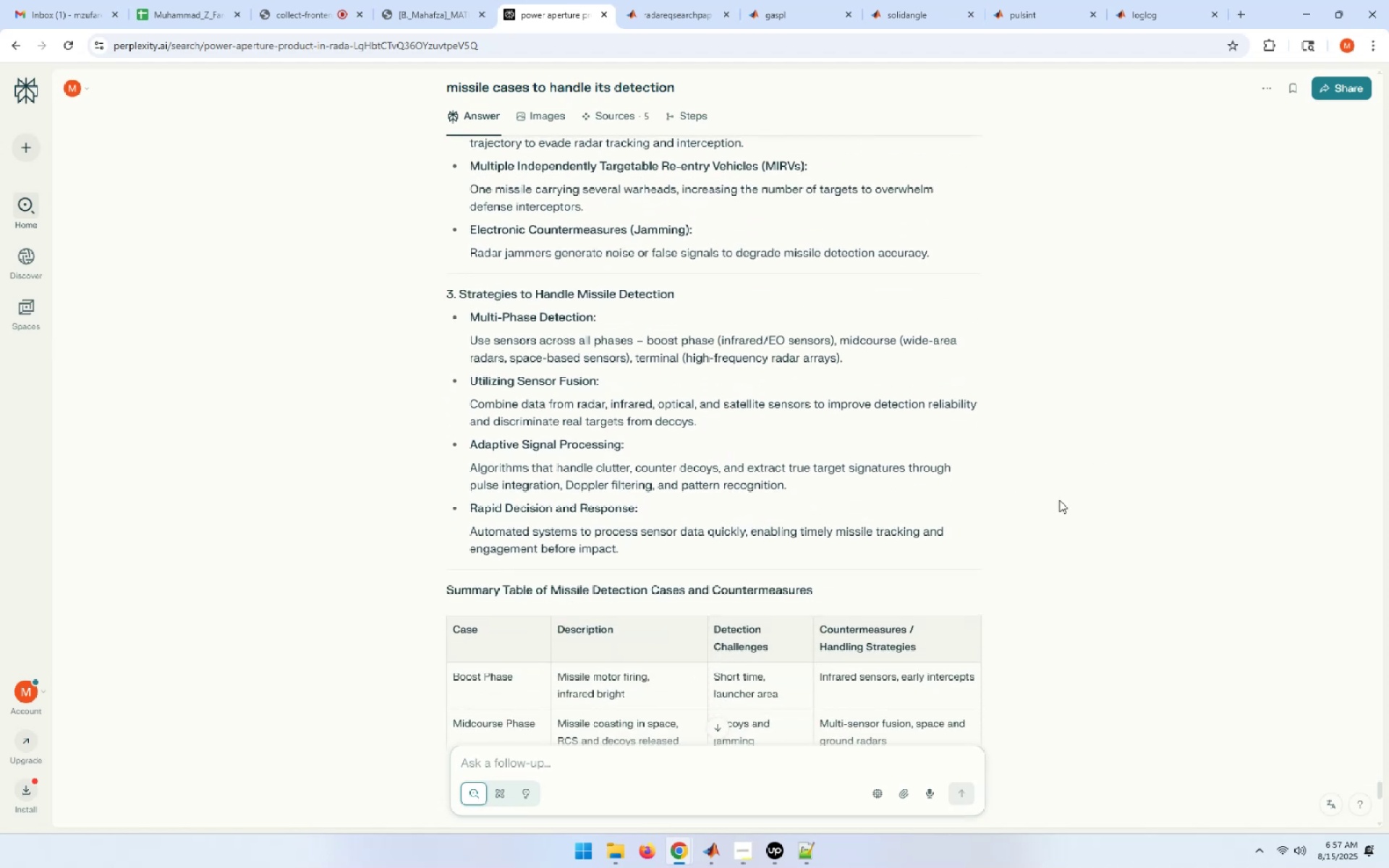 
scroll: coordinate [1054, 501], scroll_direction: down, amount: 3.0
 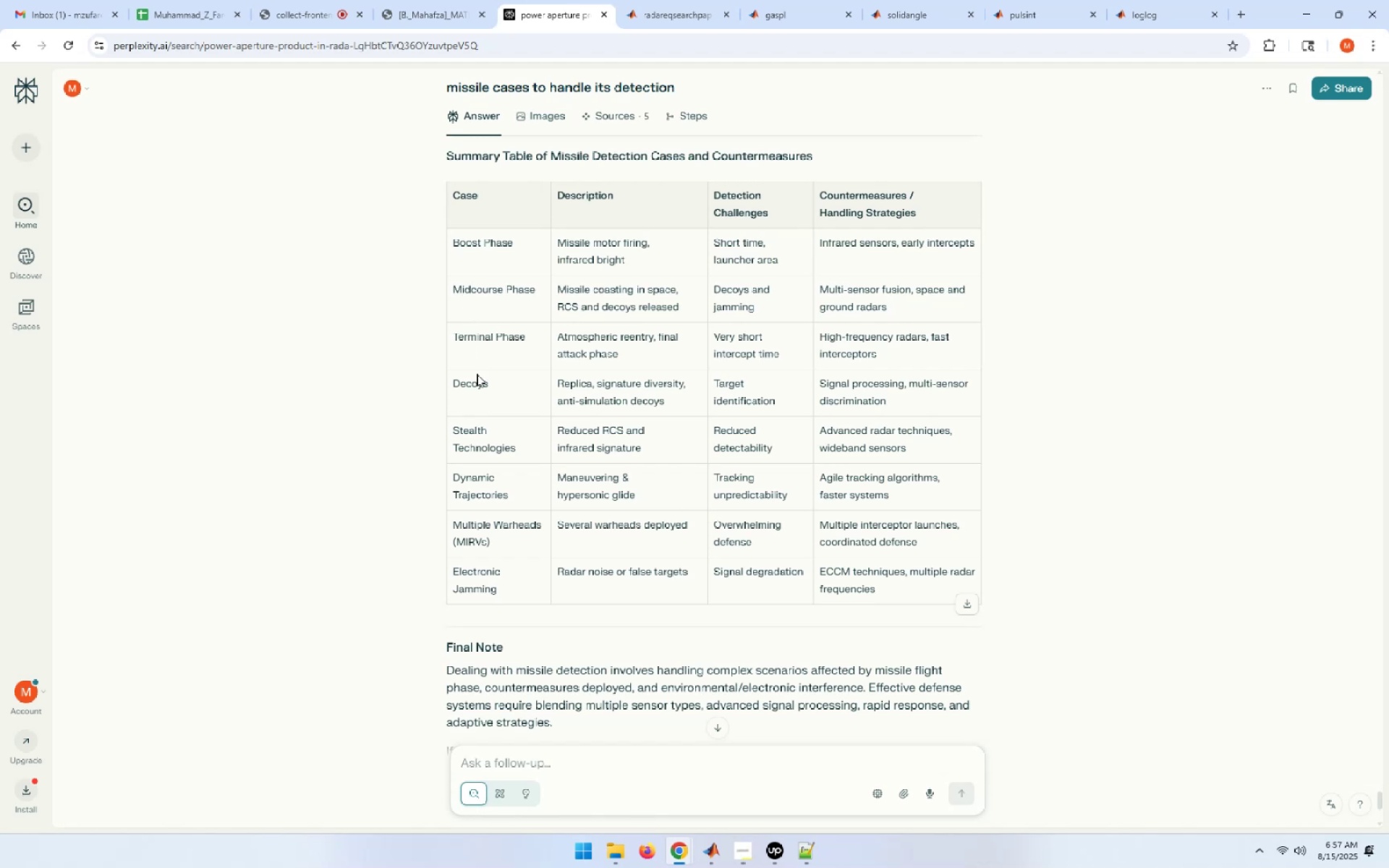 
wait(9.3)
 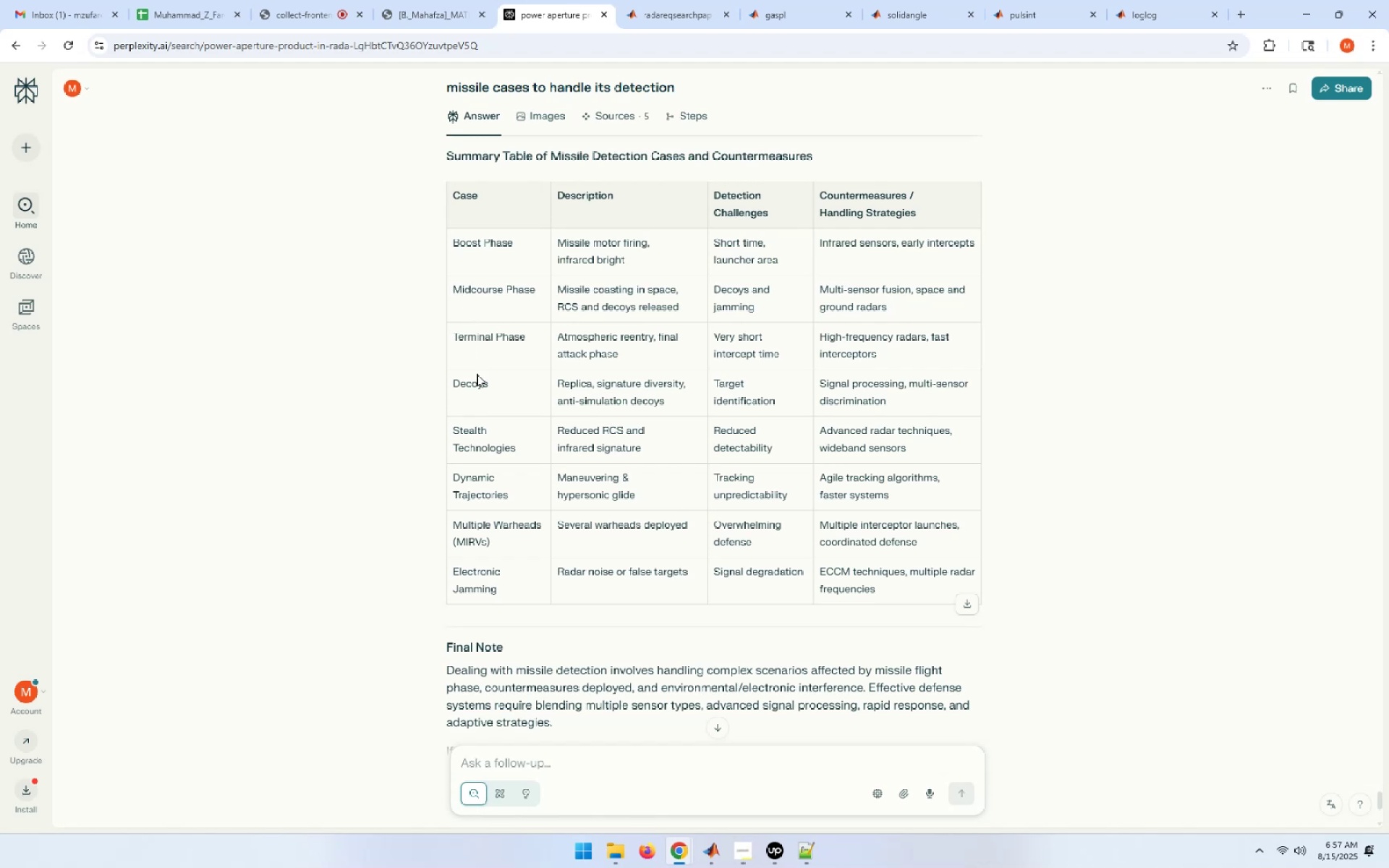 
scroll: coordinate [686, 576], scroll_direction: down, amount: 3.0
 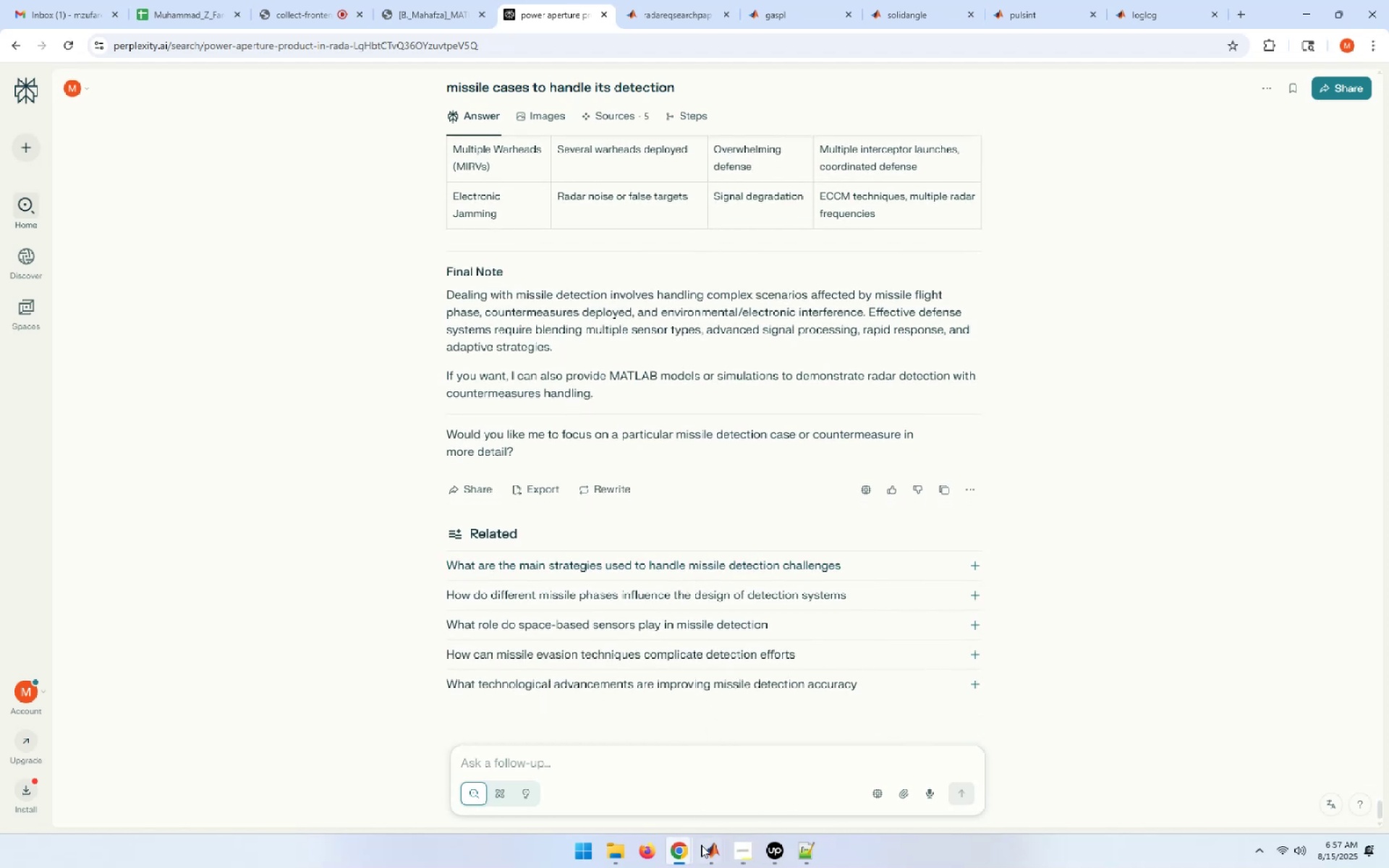 
left_click([712, 849])
 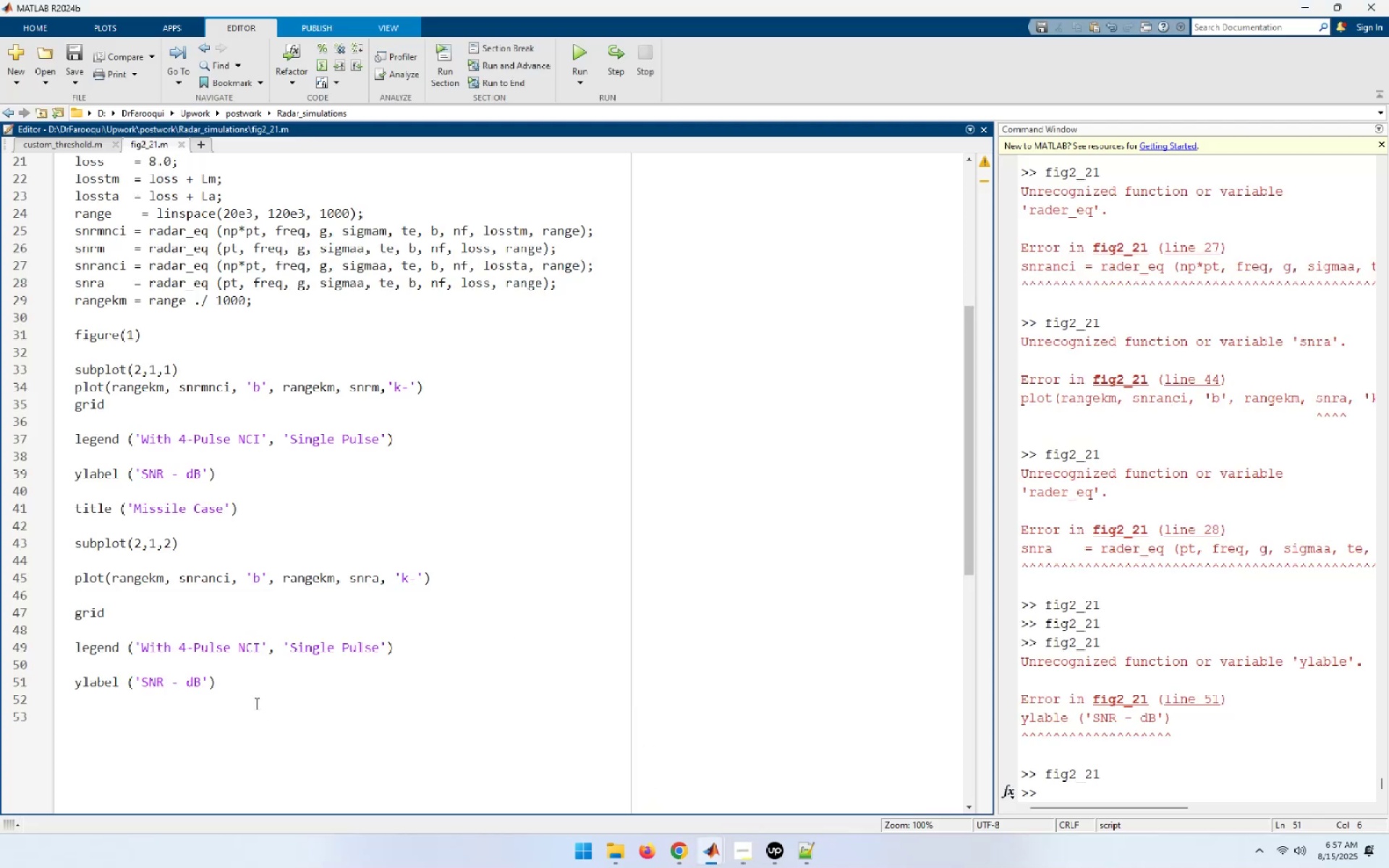 
left_click([234, 686])
 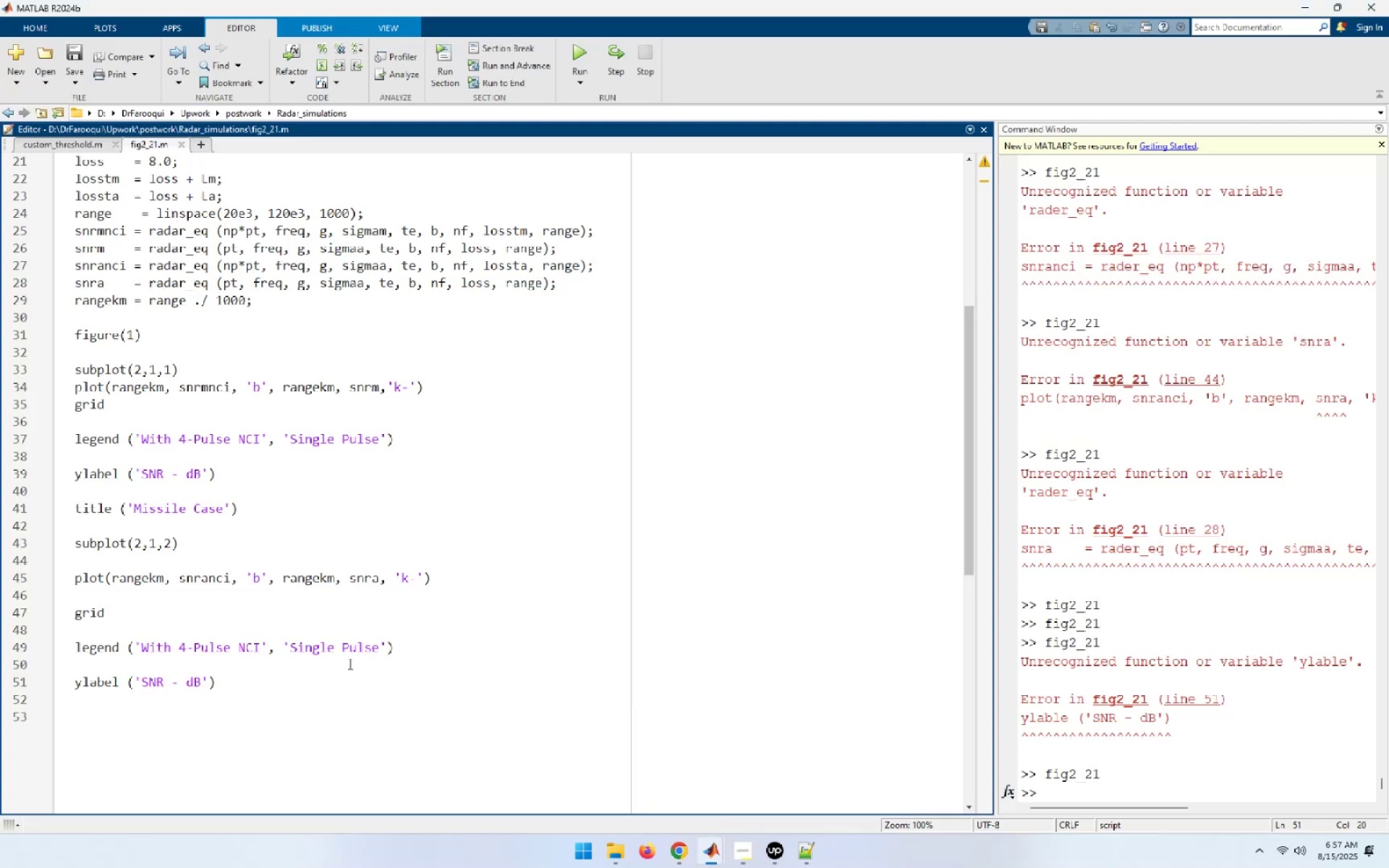 
key(NumpadEnter)
key(NumpadEnter)
type(title ('Aircraft c)
key(Backspace)
type(Case[End])
 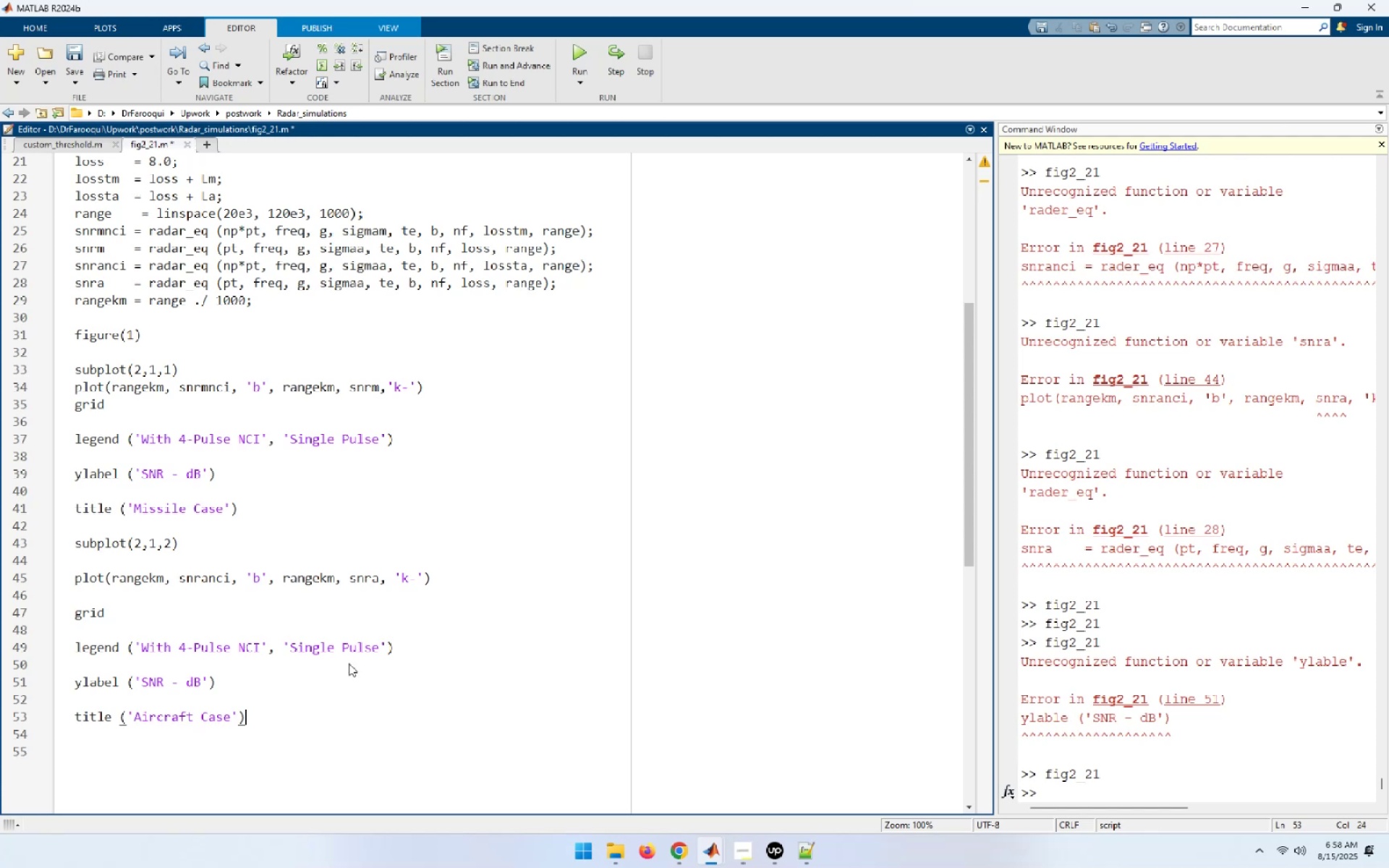 
left_click([69, 48])
 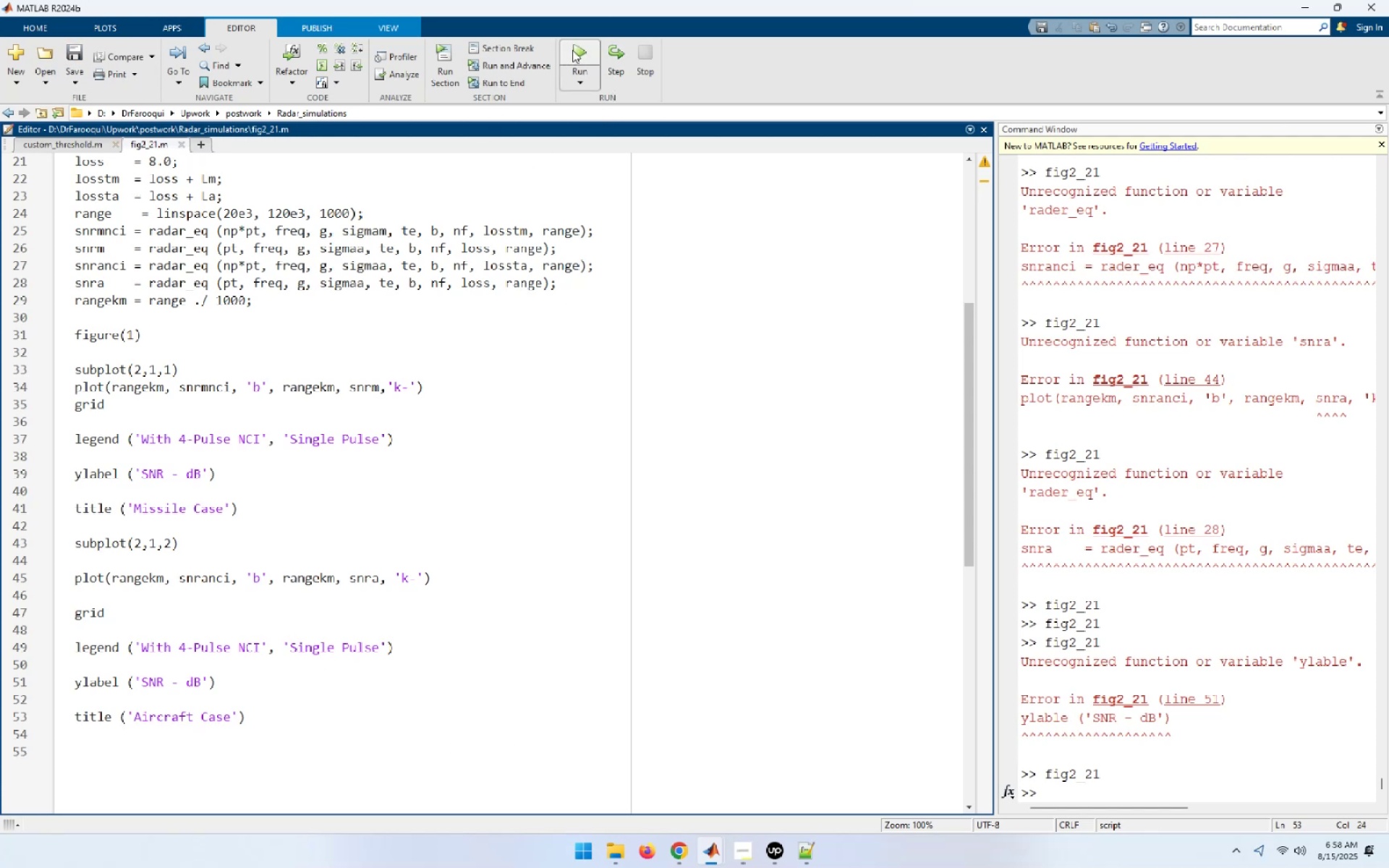 
left_click([573, 50])
 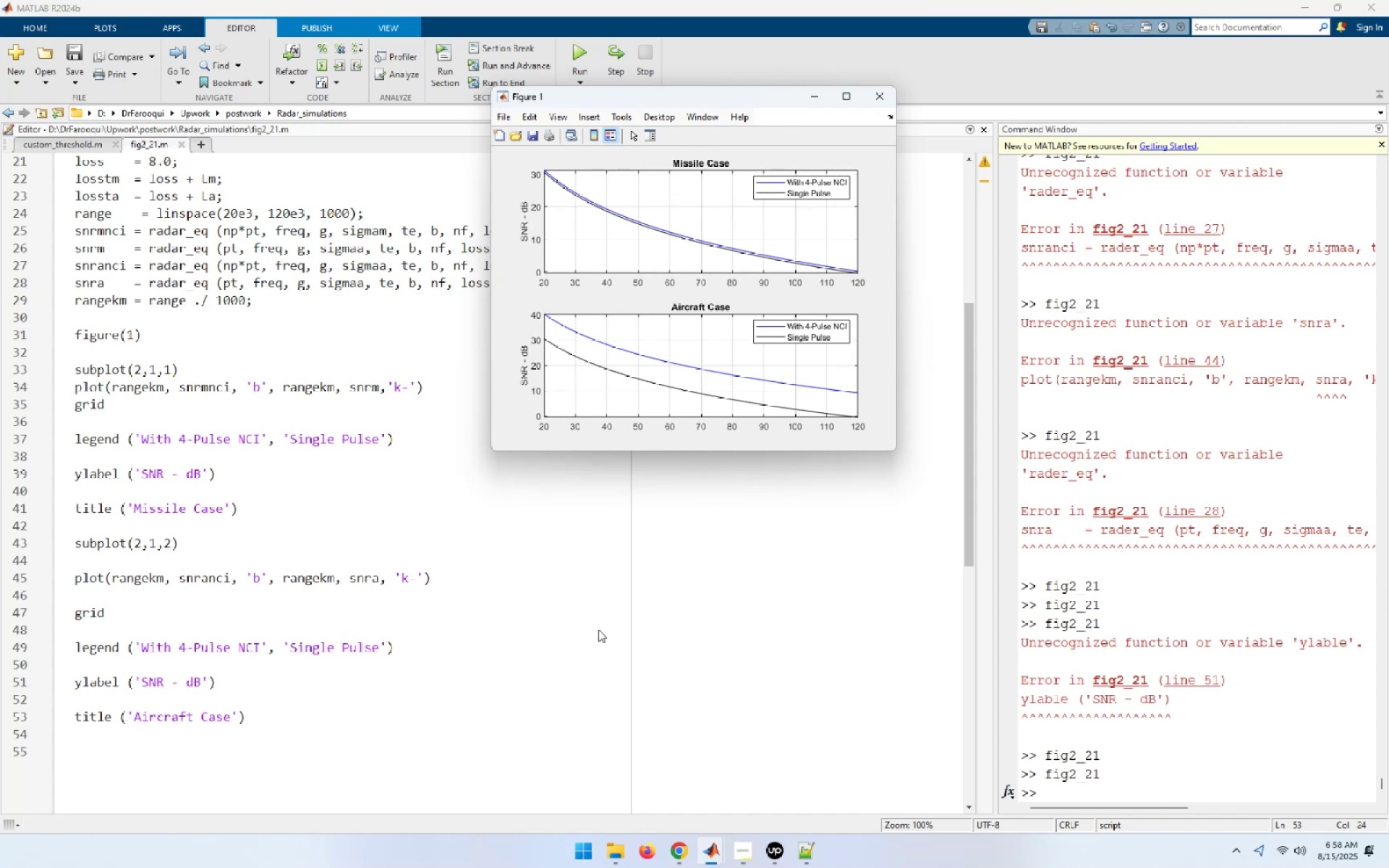 
wait(9.39)
 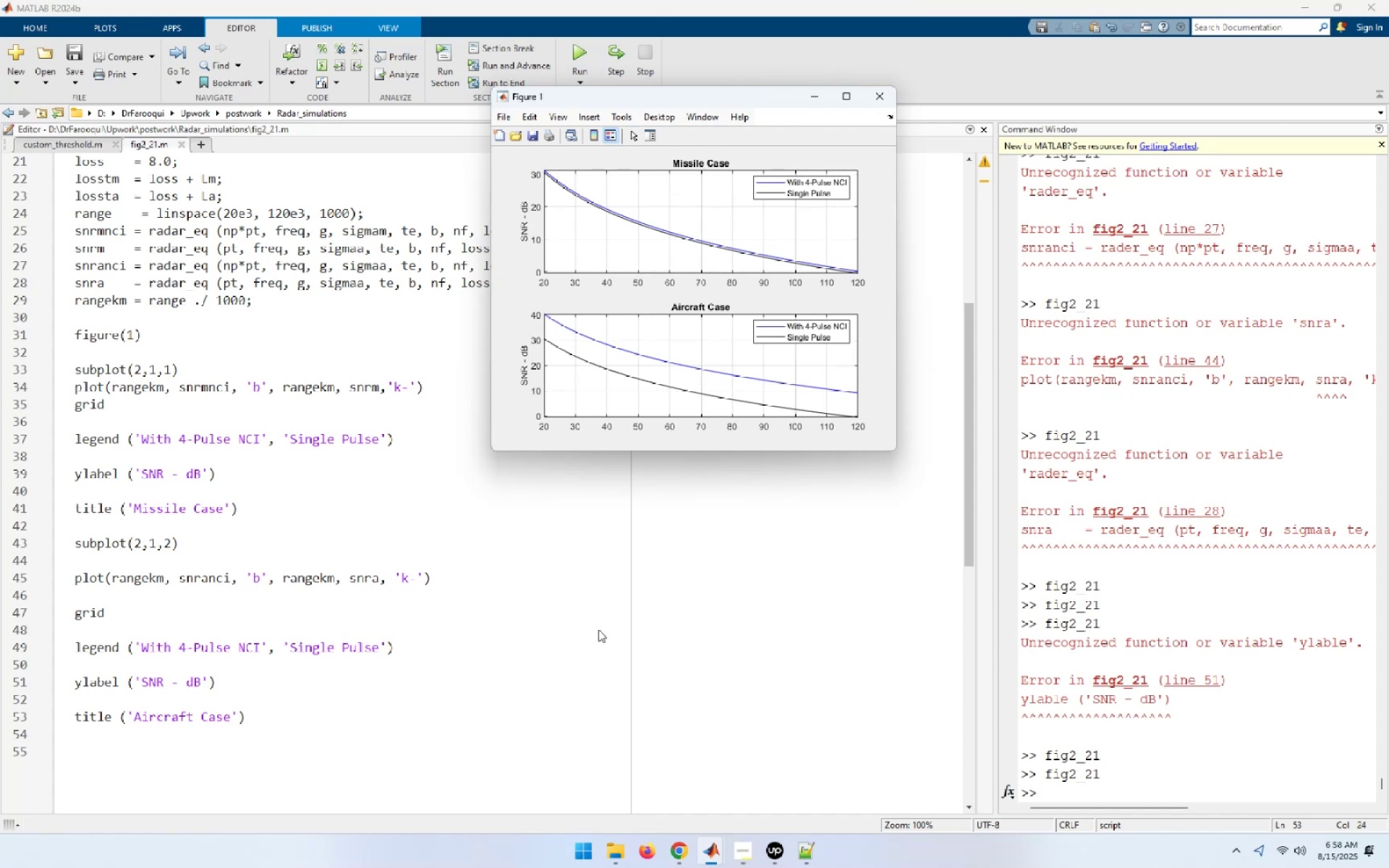 
left_click([256, 719])
 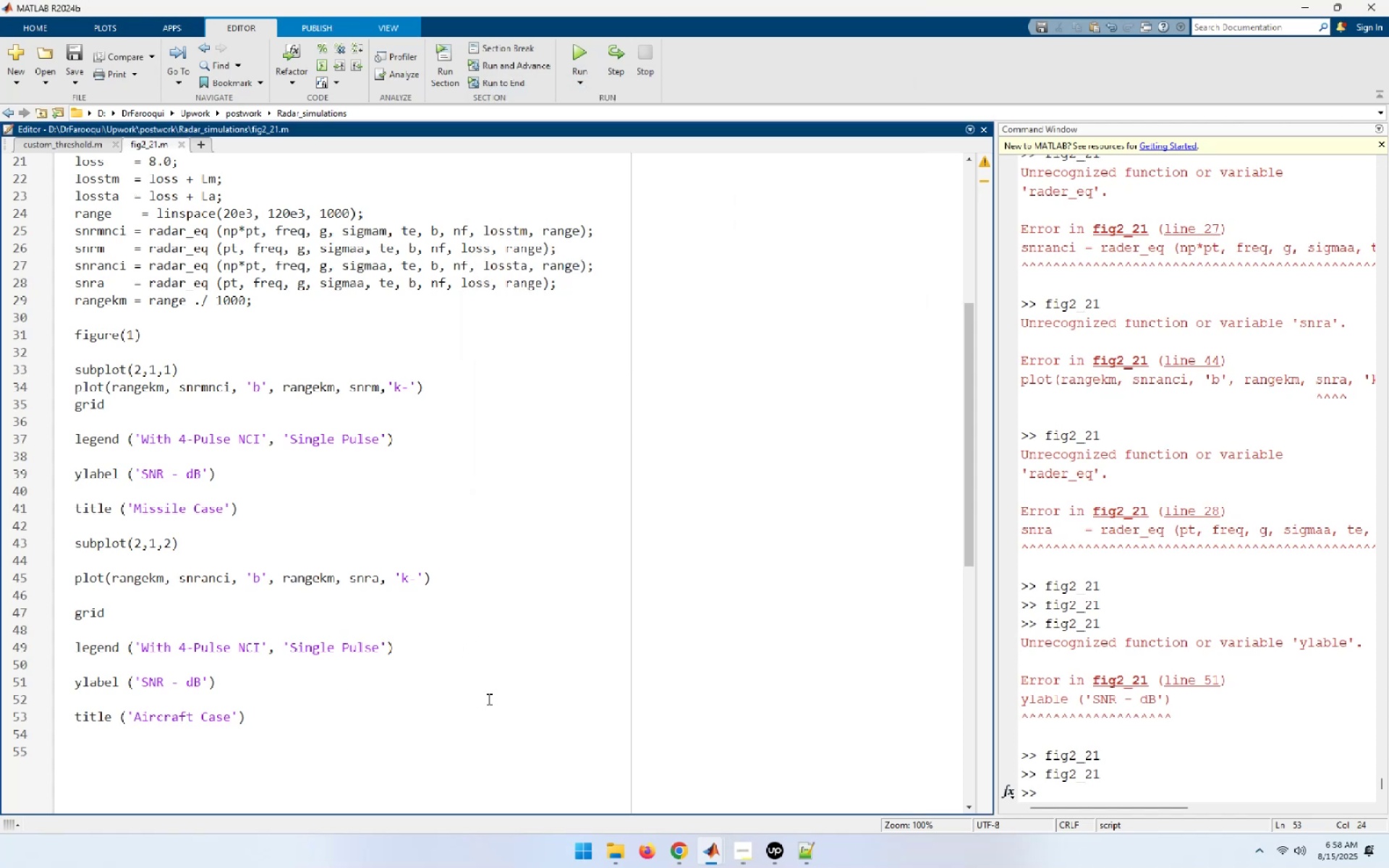 
key(NumpadEnter)
 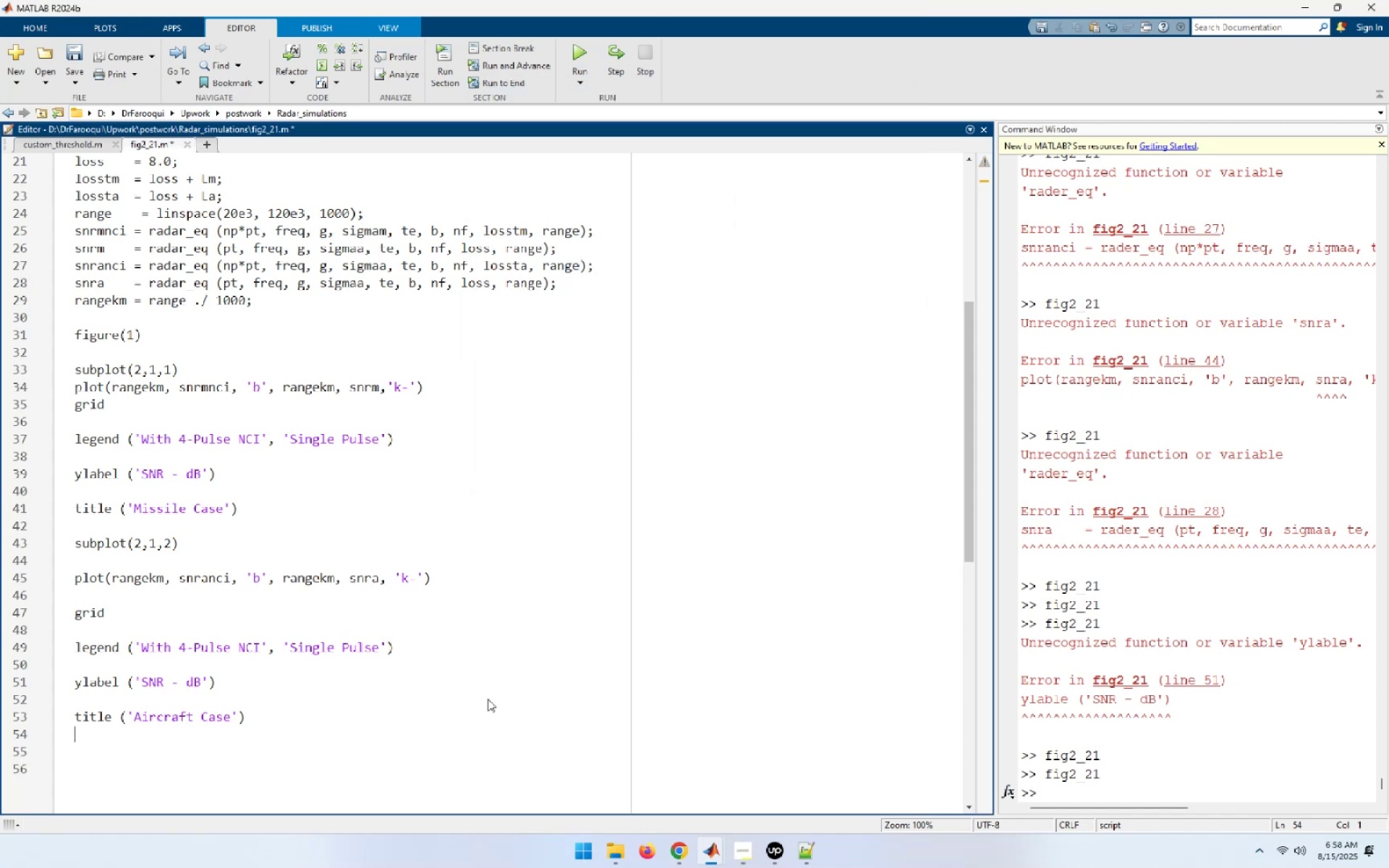 
key(NumpadEnter)
 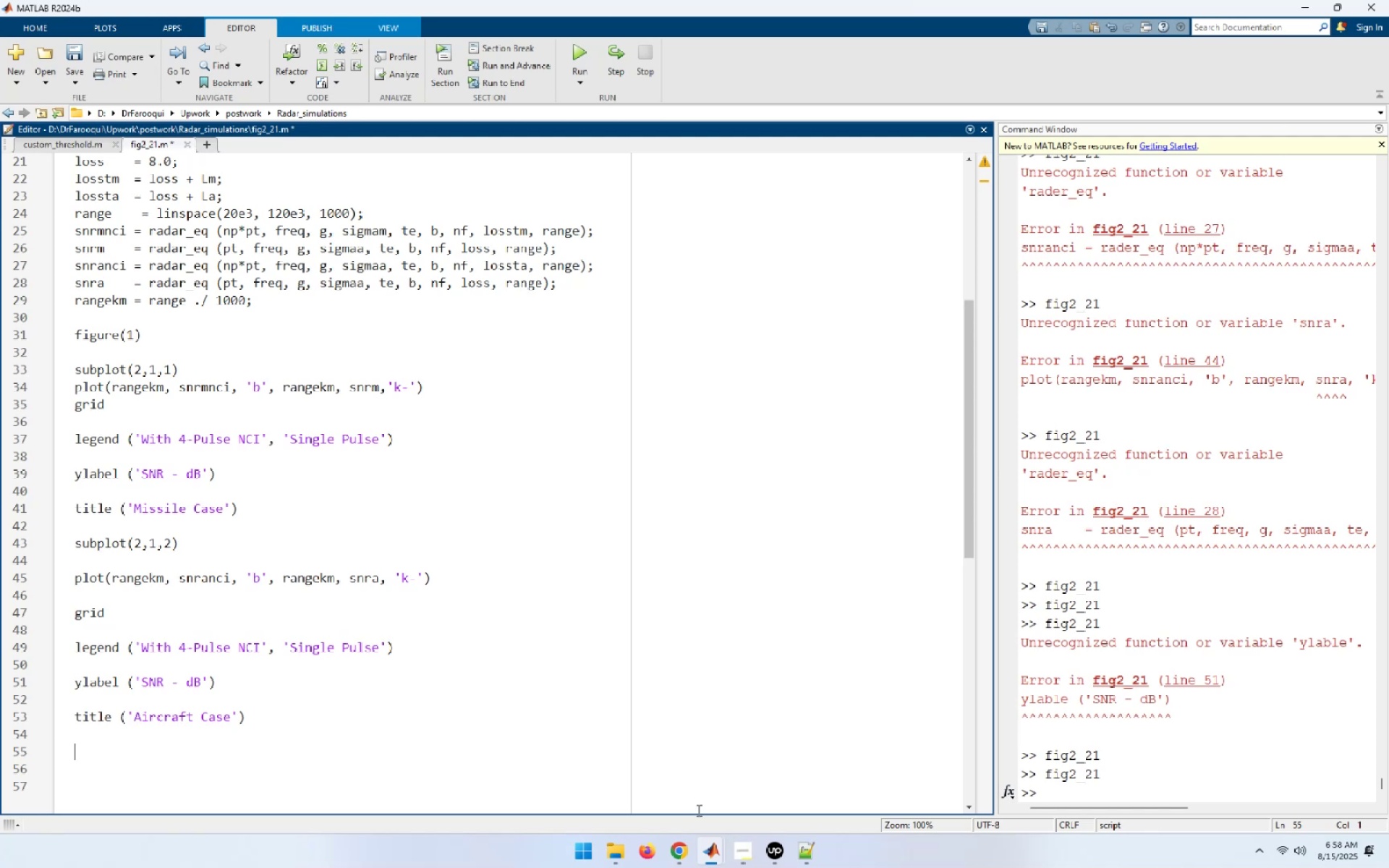 
left_click([687, 848])
 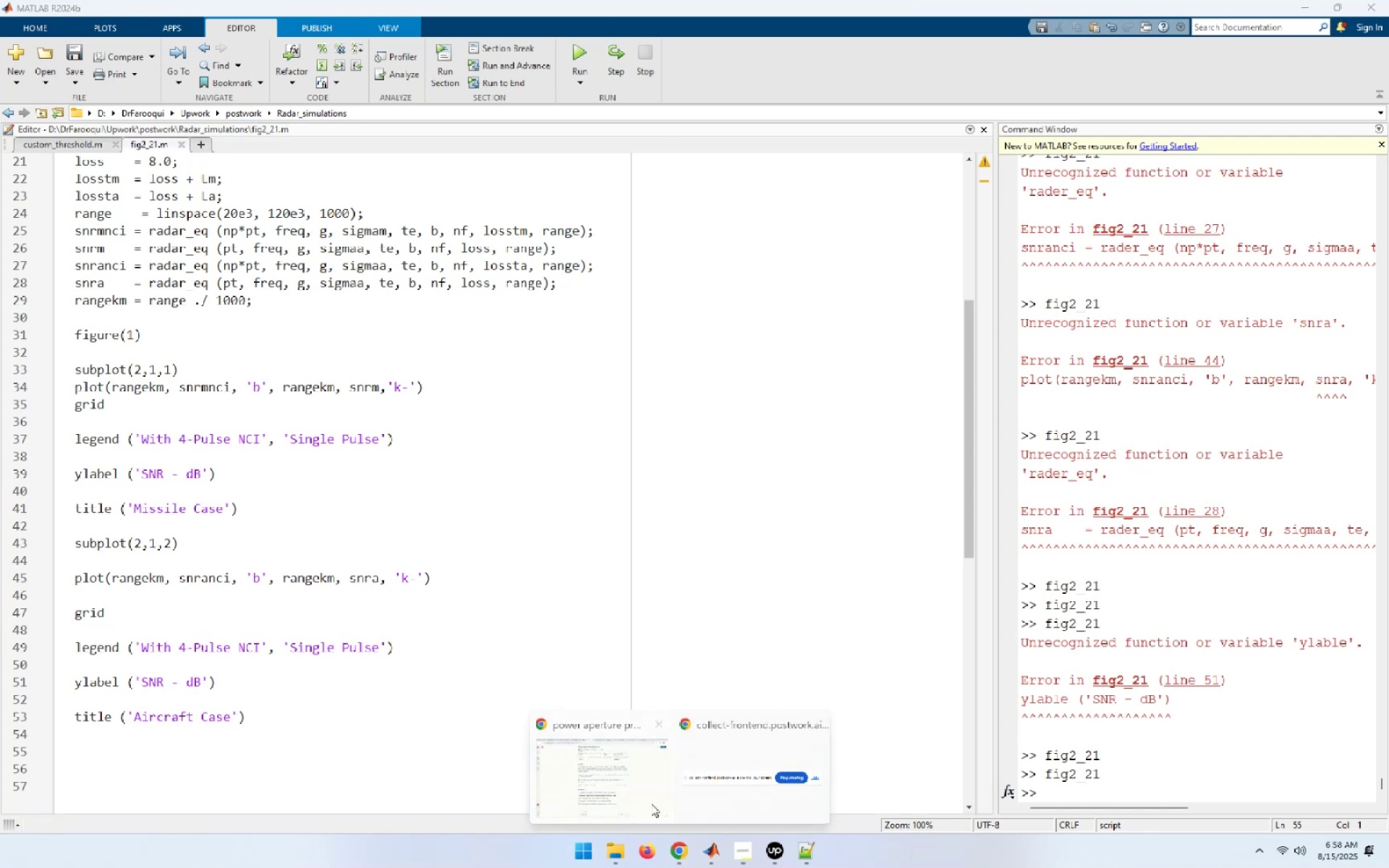 
left_click([631, 785])
 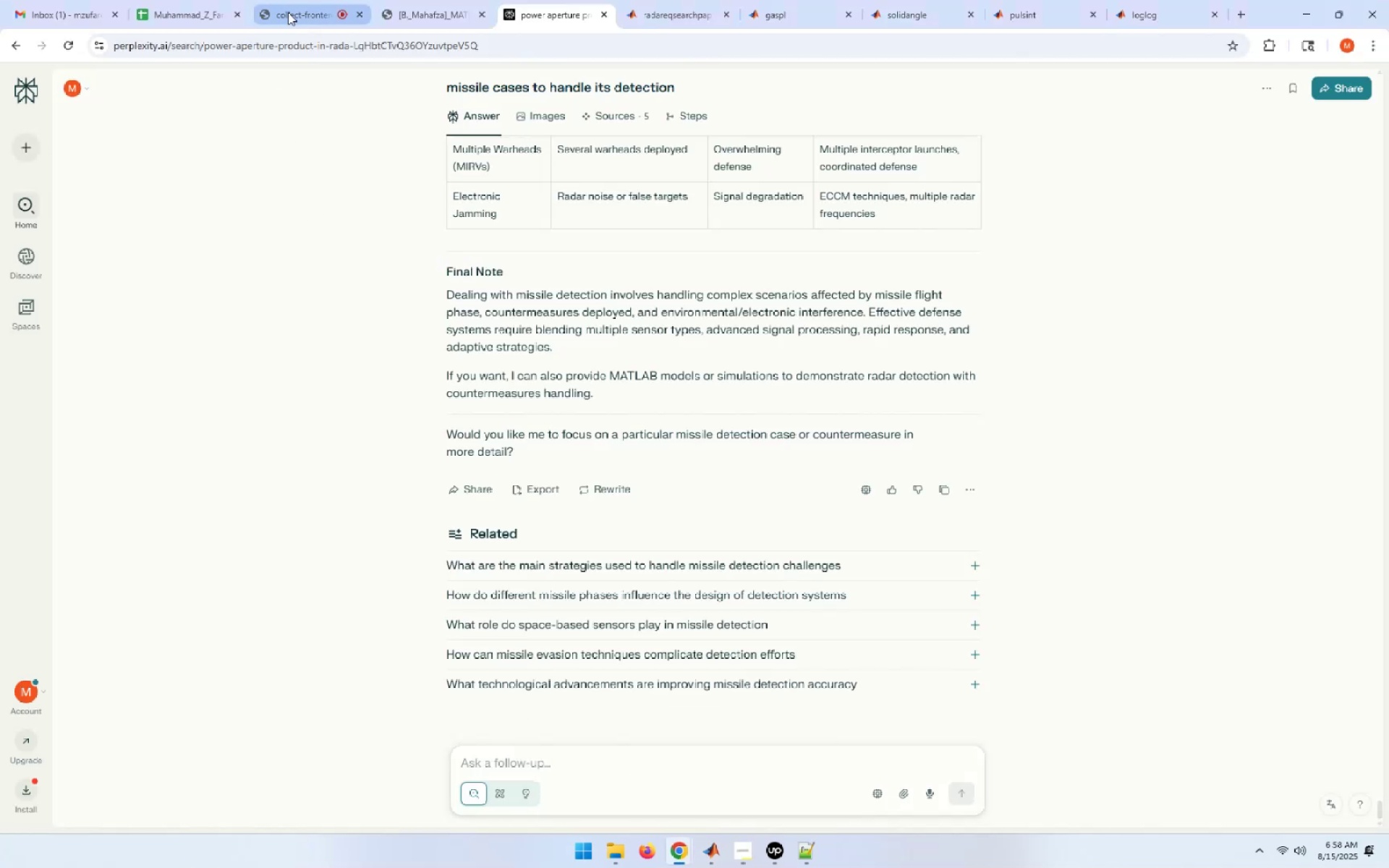 
left_click([293, 18])
 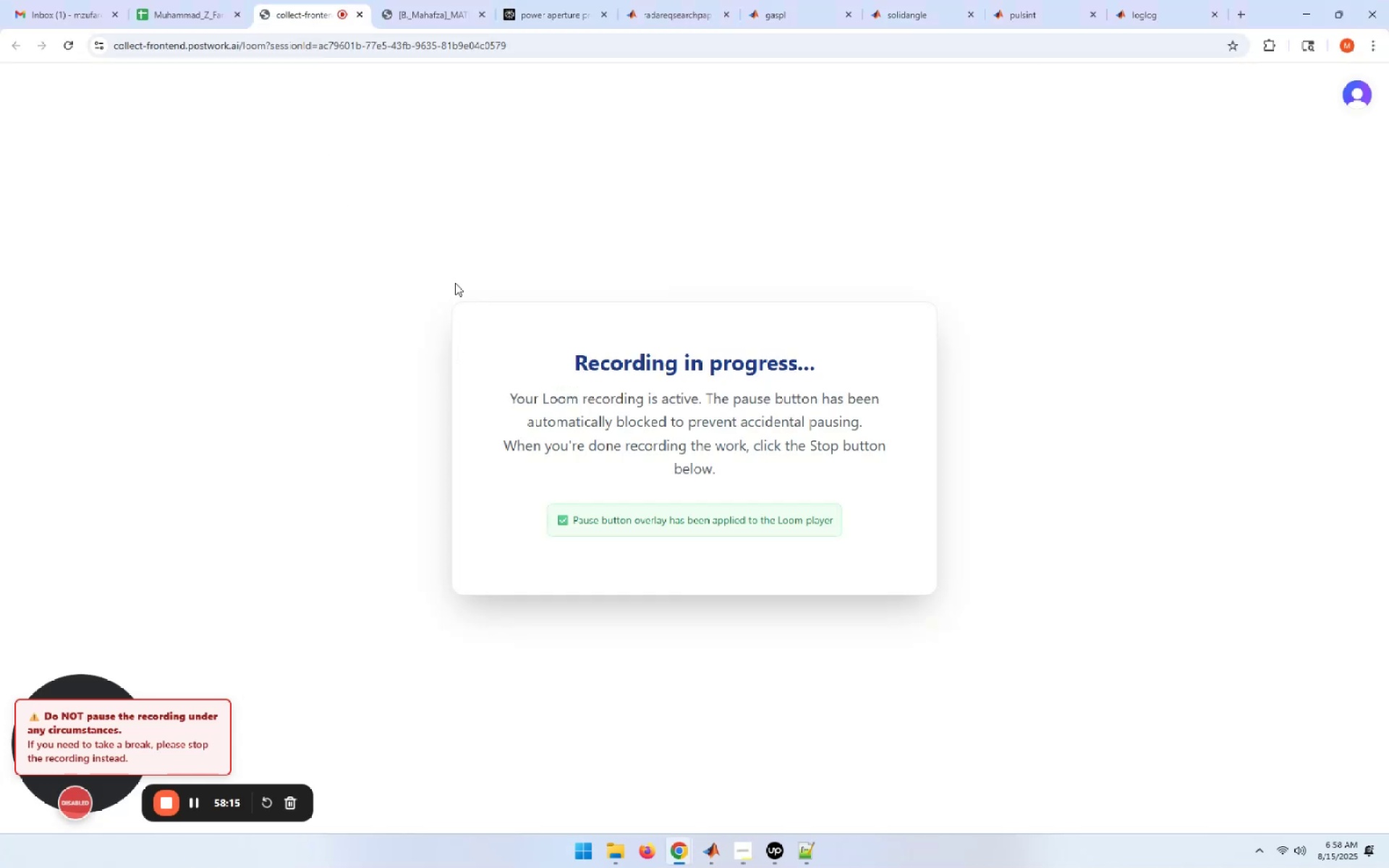 
left_click([555, 9])
 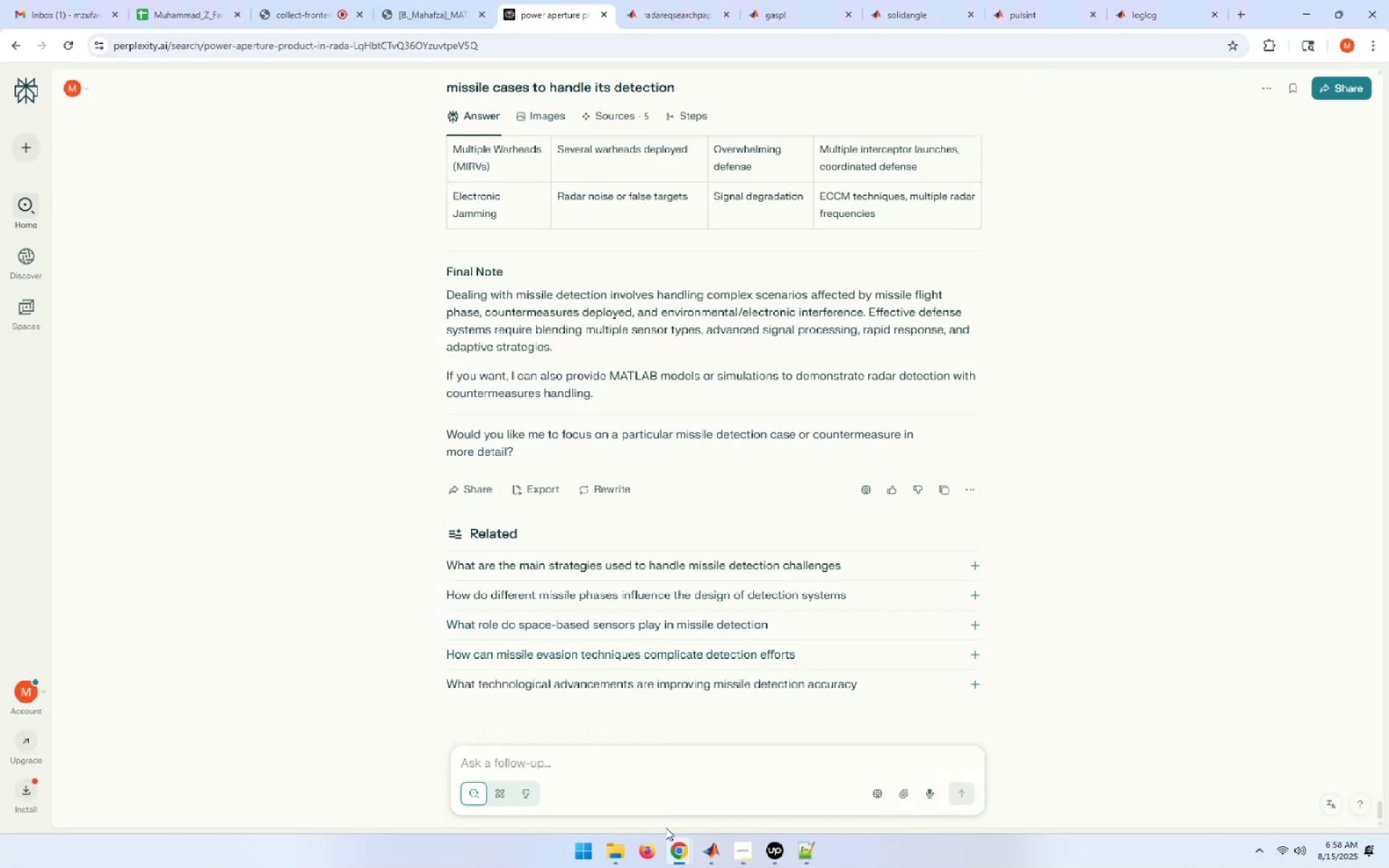 
left_click([706, 849])
 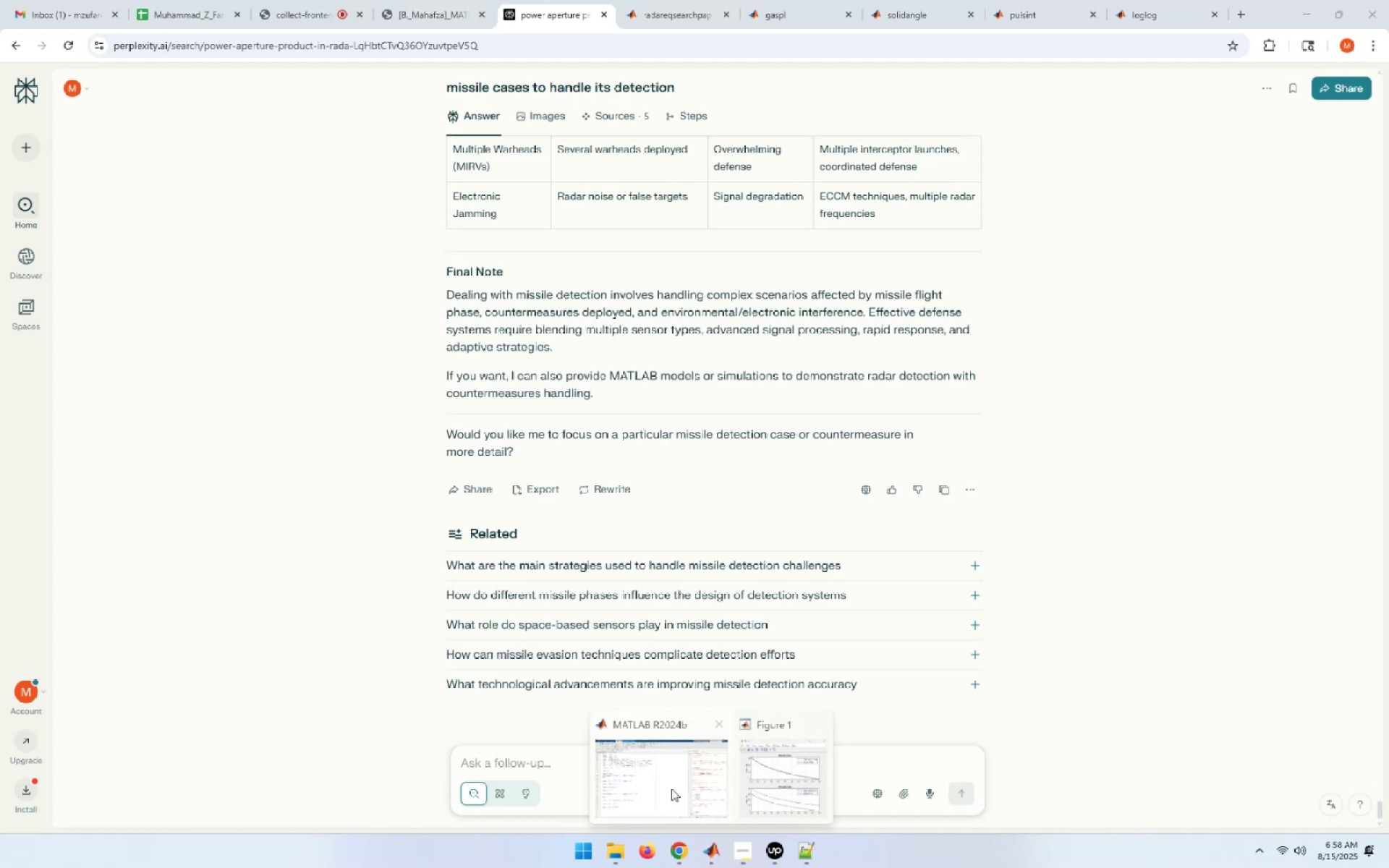 
left_click([651, 758])
 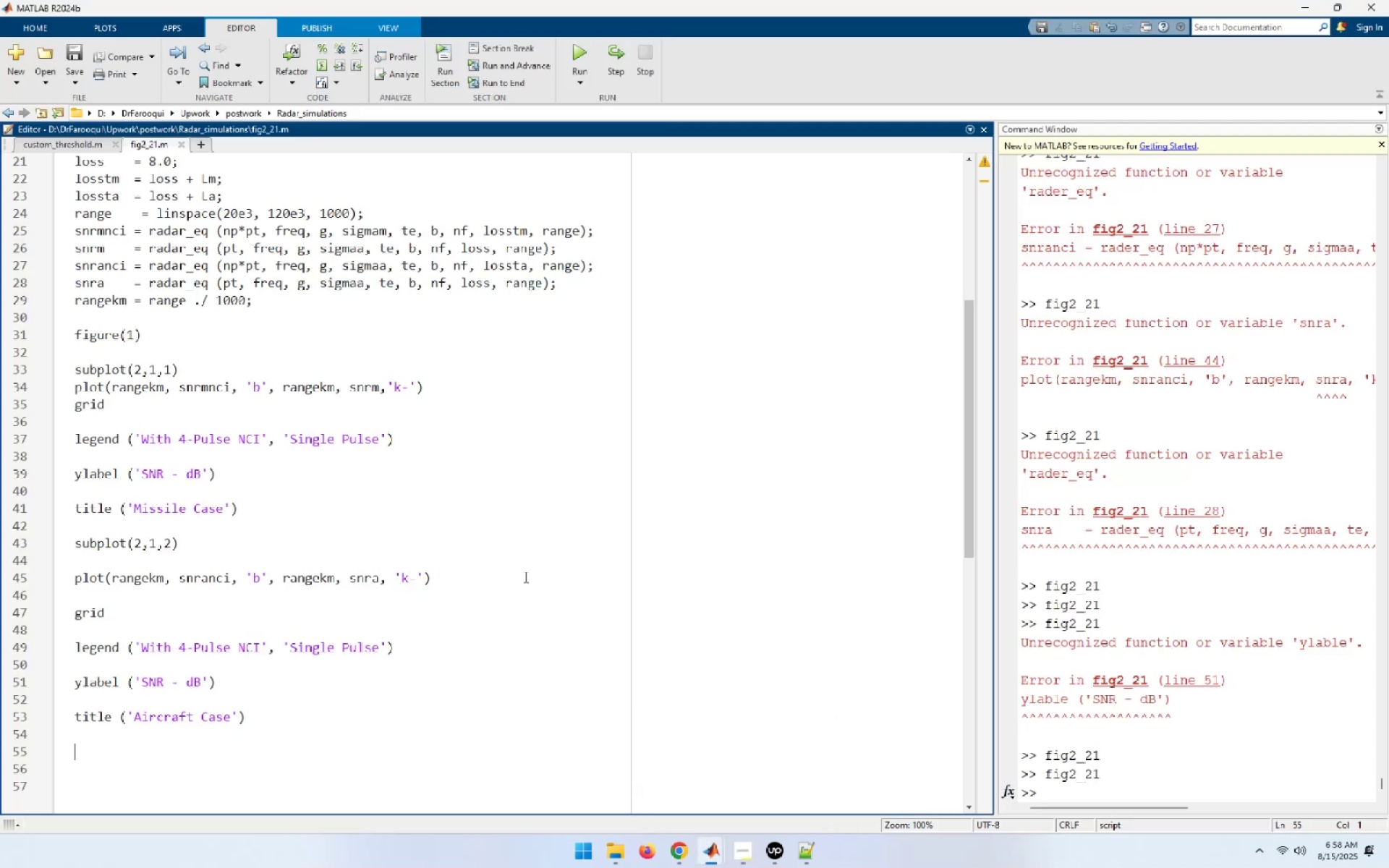 
scroll: coordinate [459, 414], scroll_direction: up, amount: 10.0
 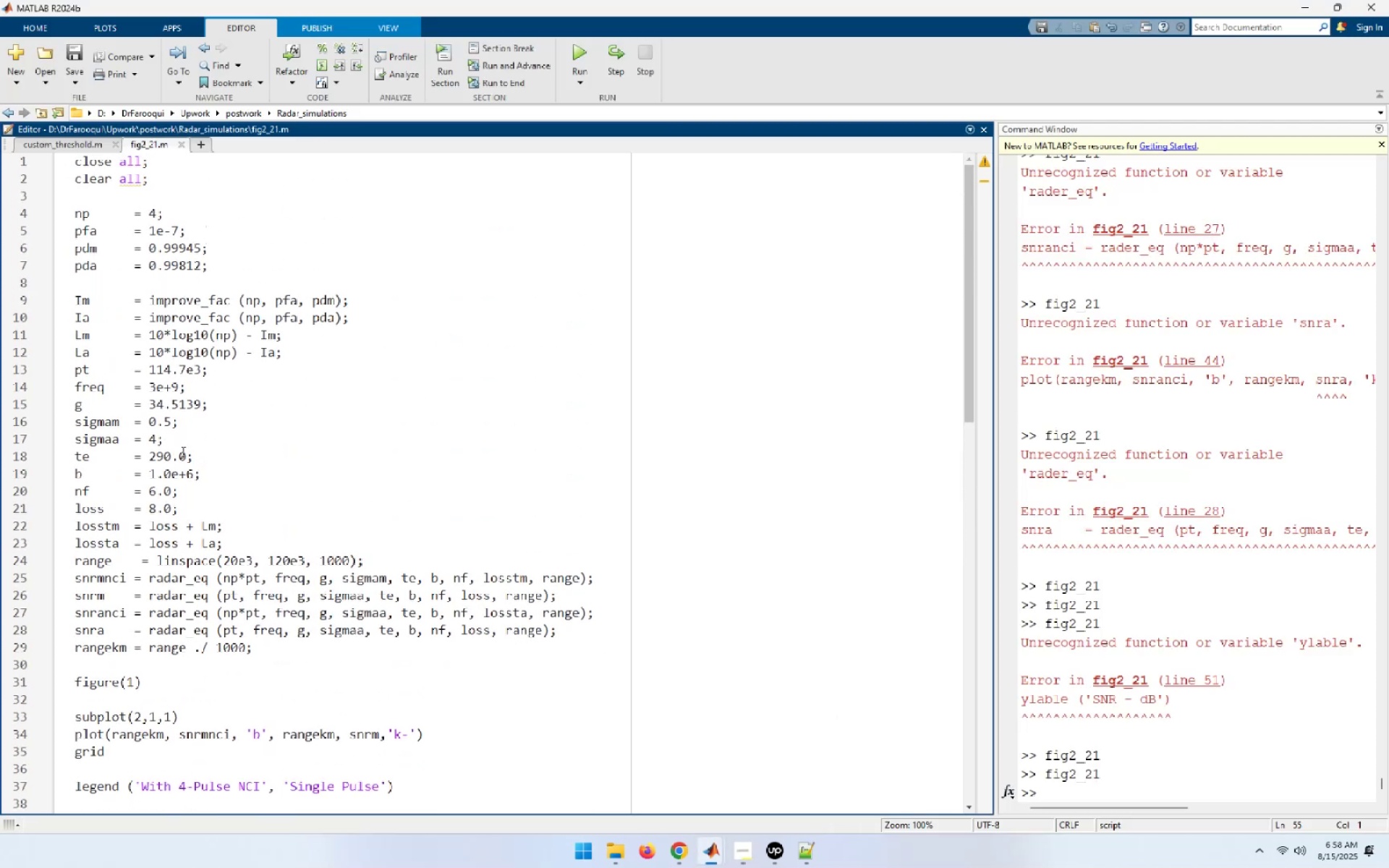 
wait(6.51)
 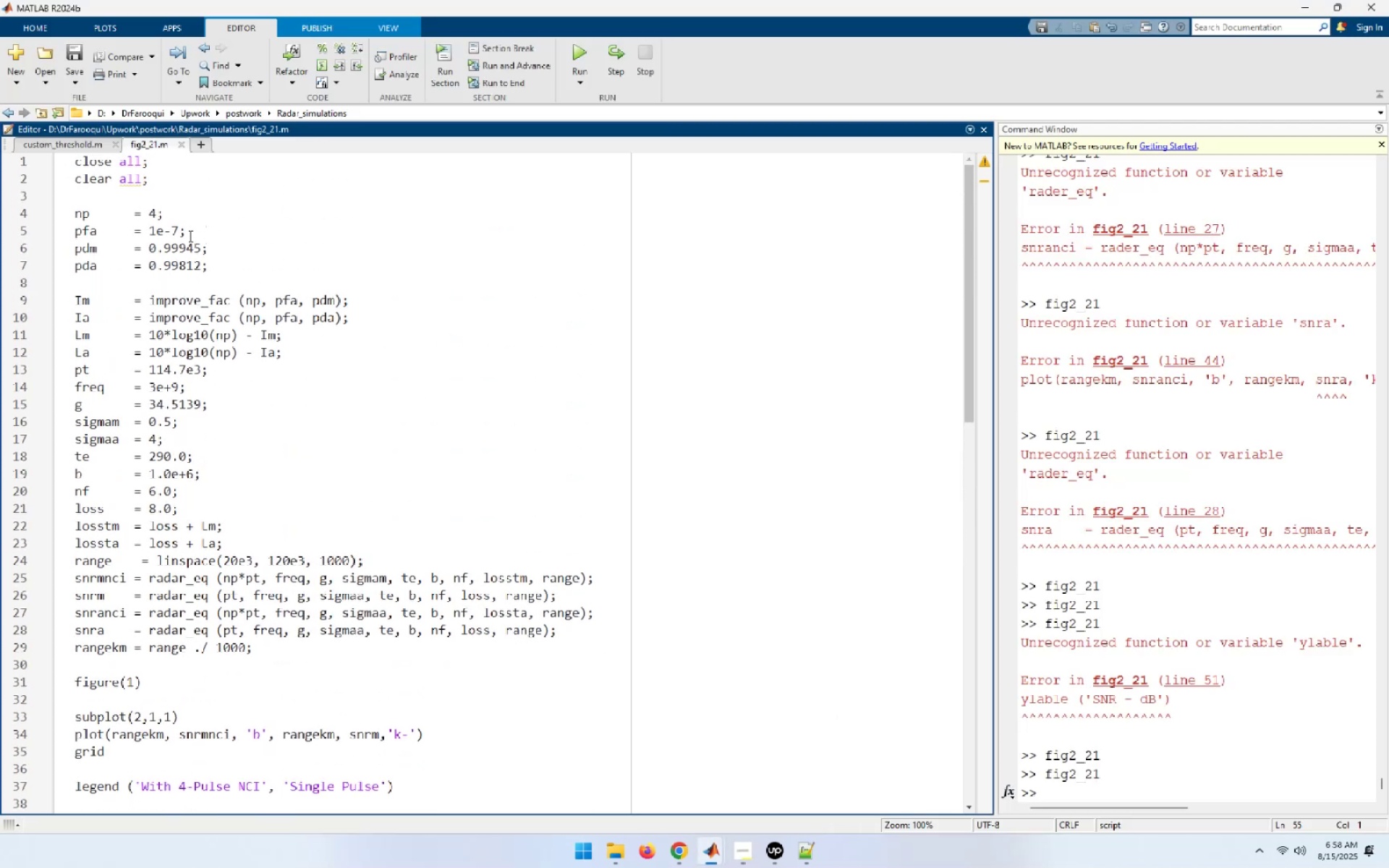 
left_click([139, 563])
 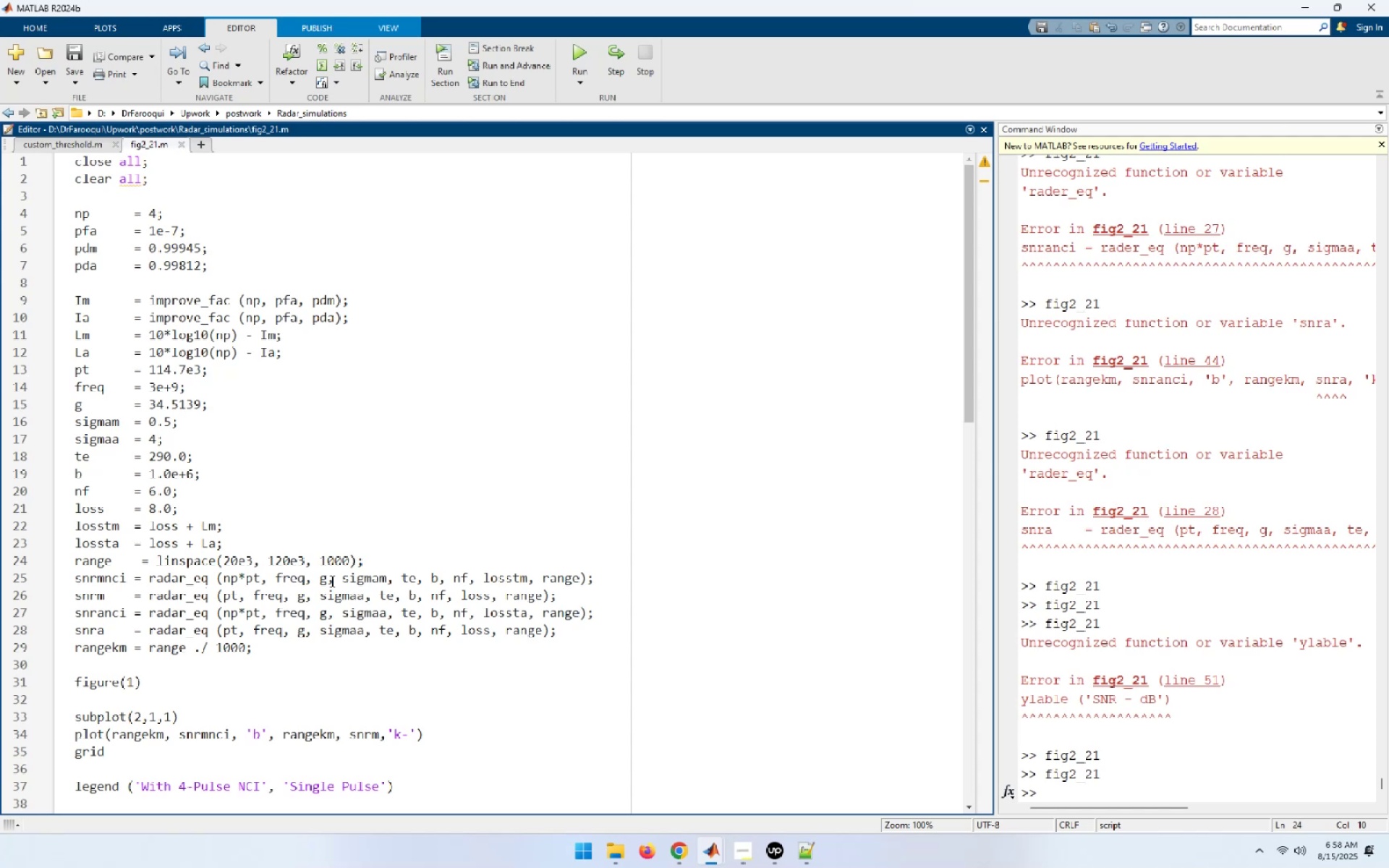 
key(Backspace)
 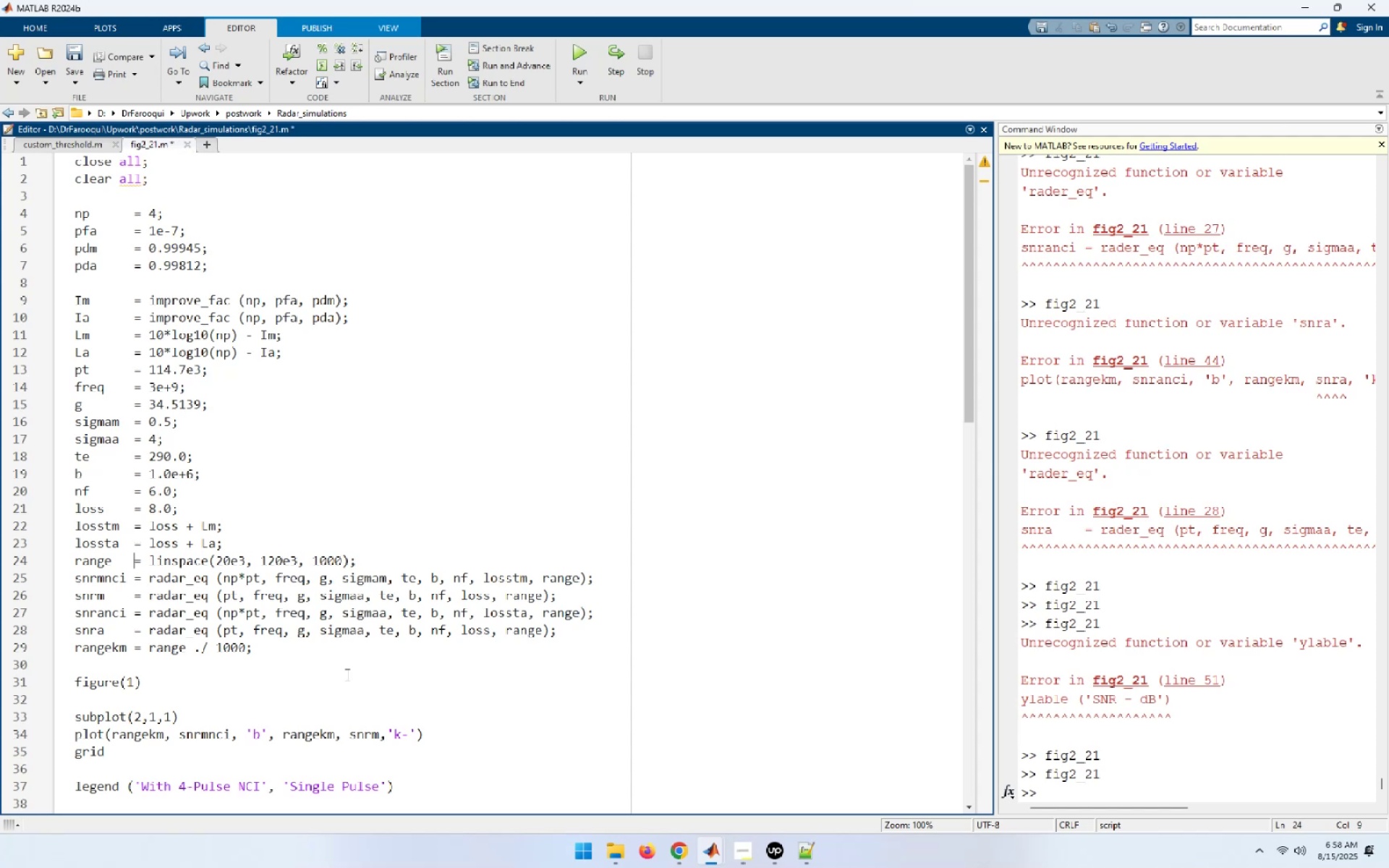 
scroll: coordinate [346, 678], scroll_direction: down, amount: 7.0
 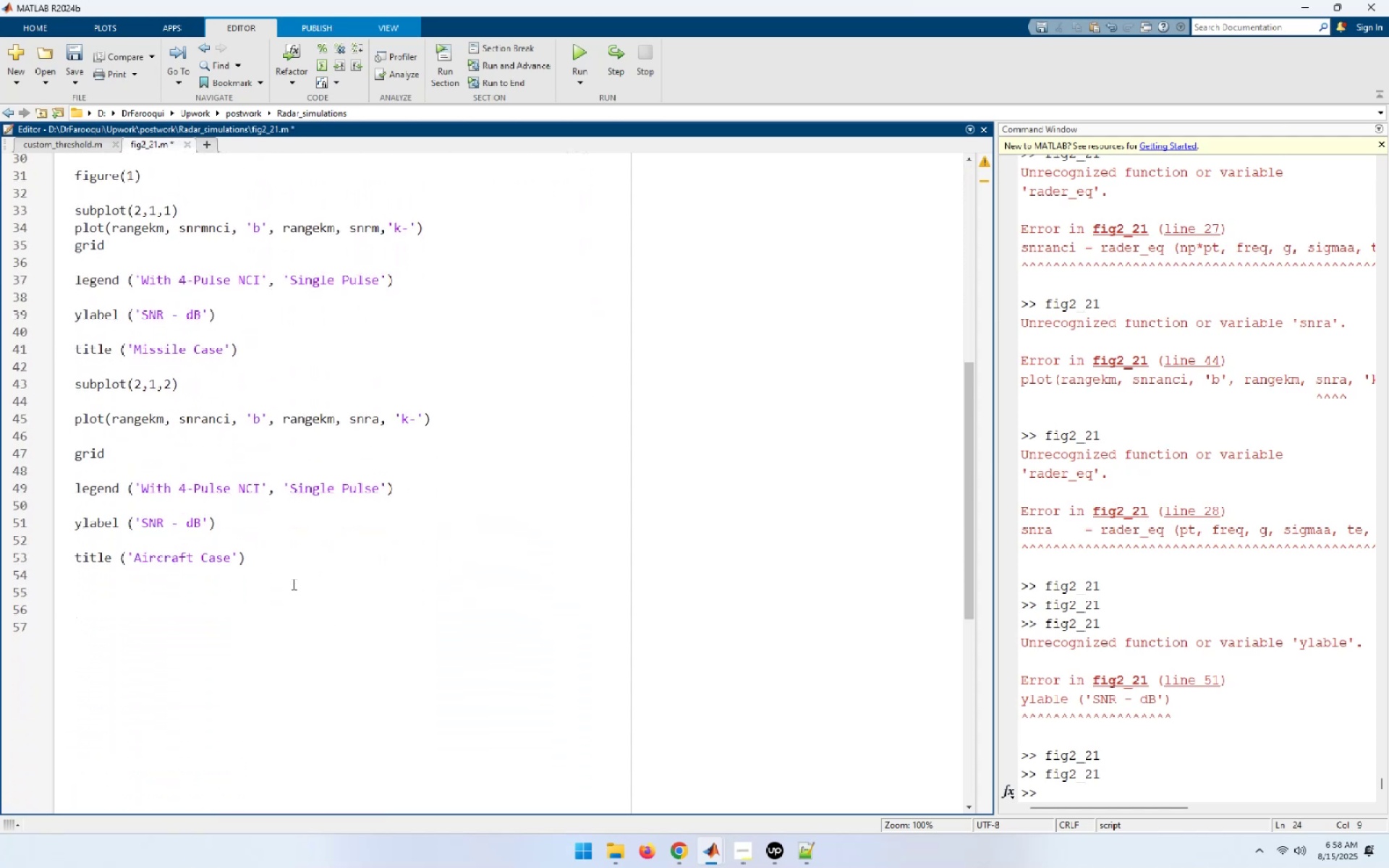 
left_click([269, 561])
 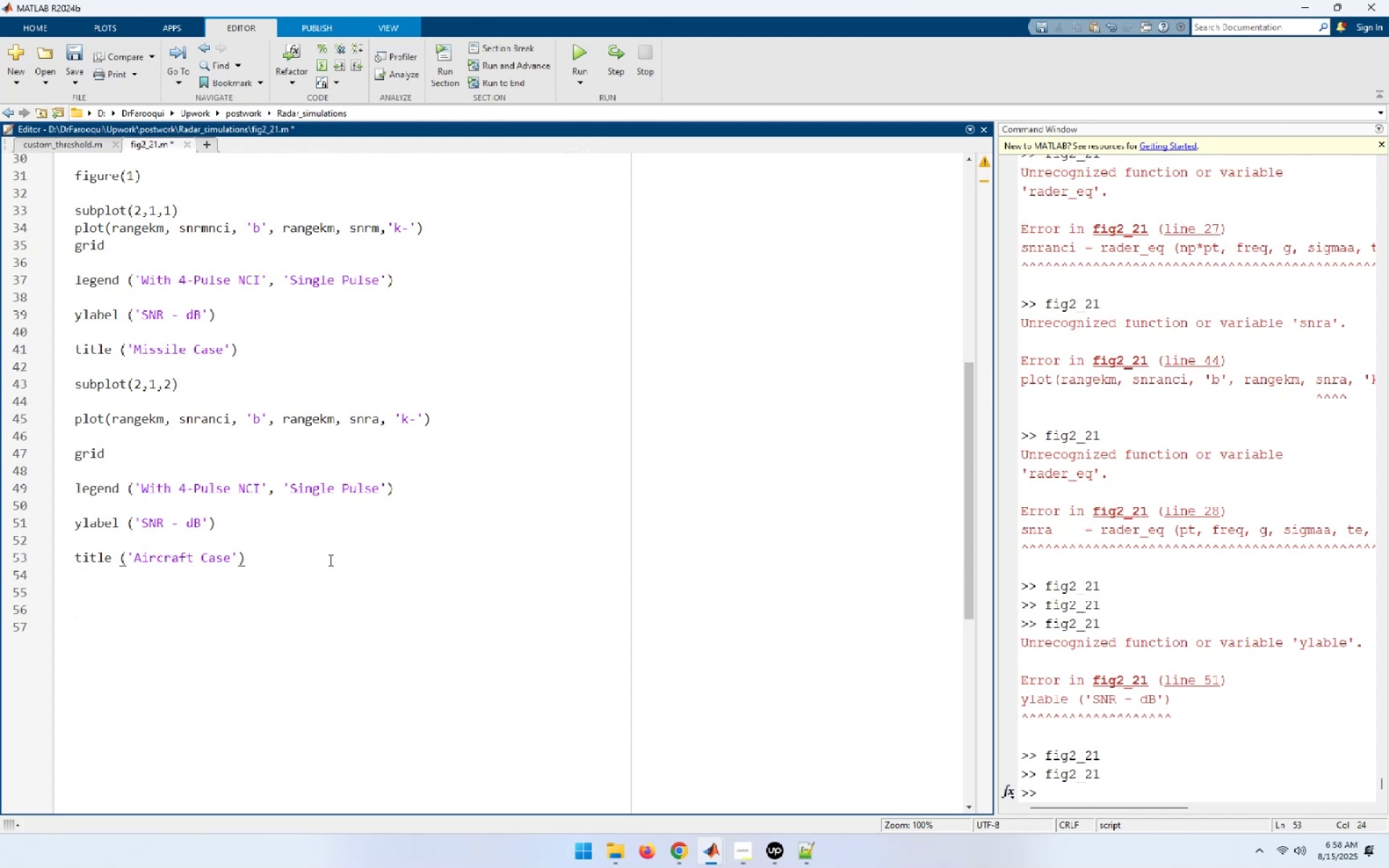 
key(NumpadEnter)
 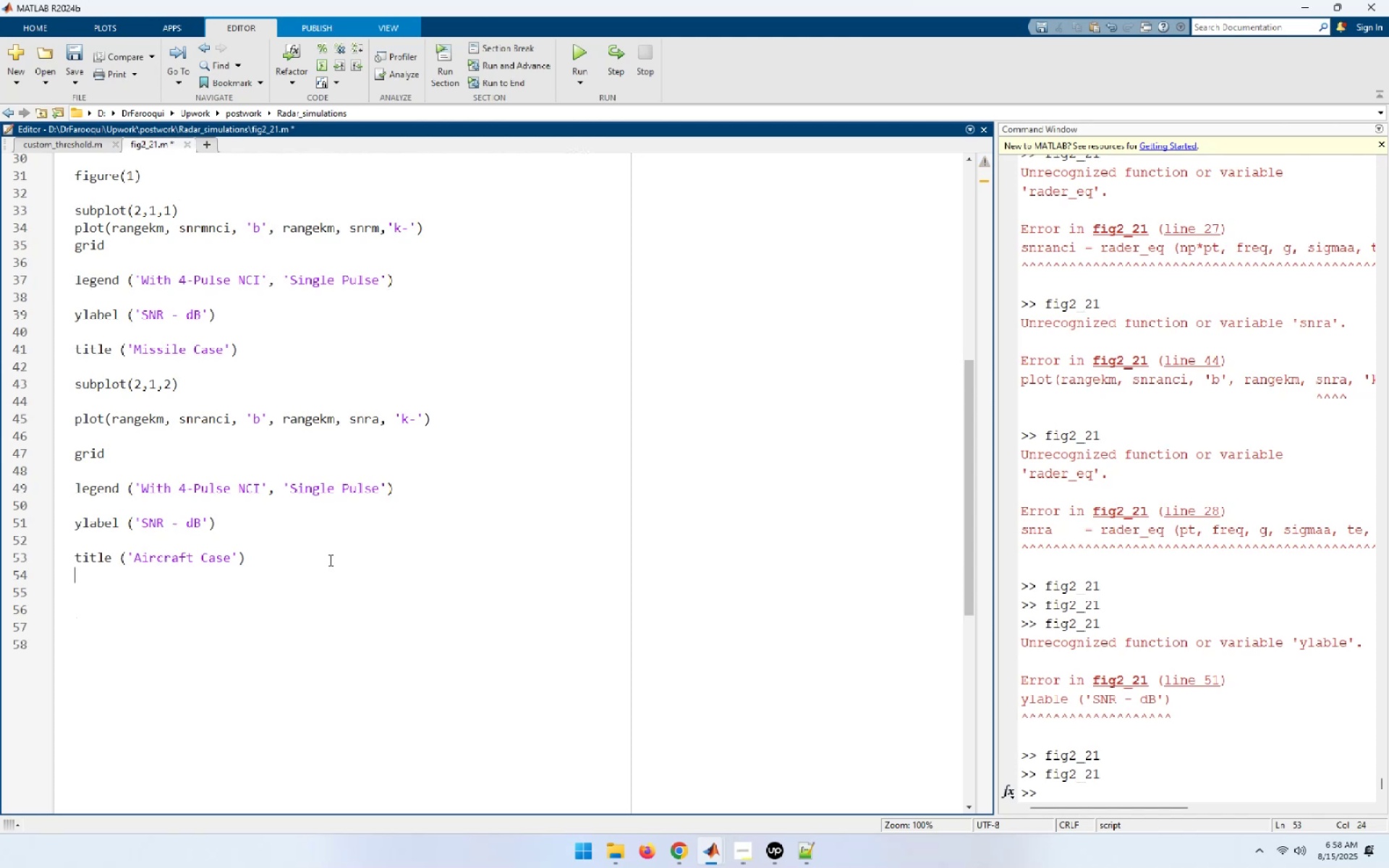 
key(NumpadEnter)
 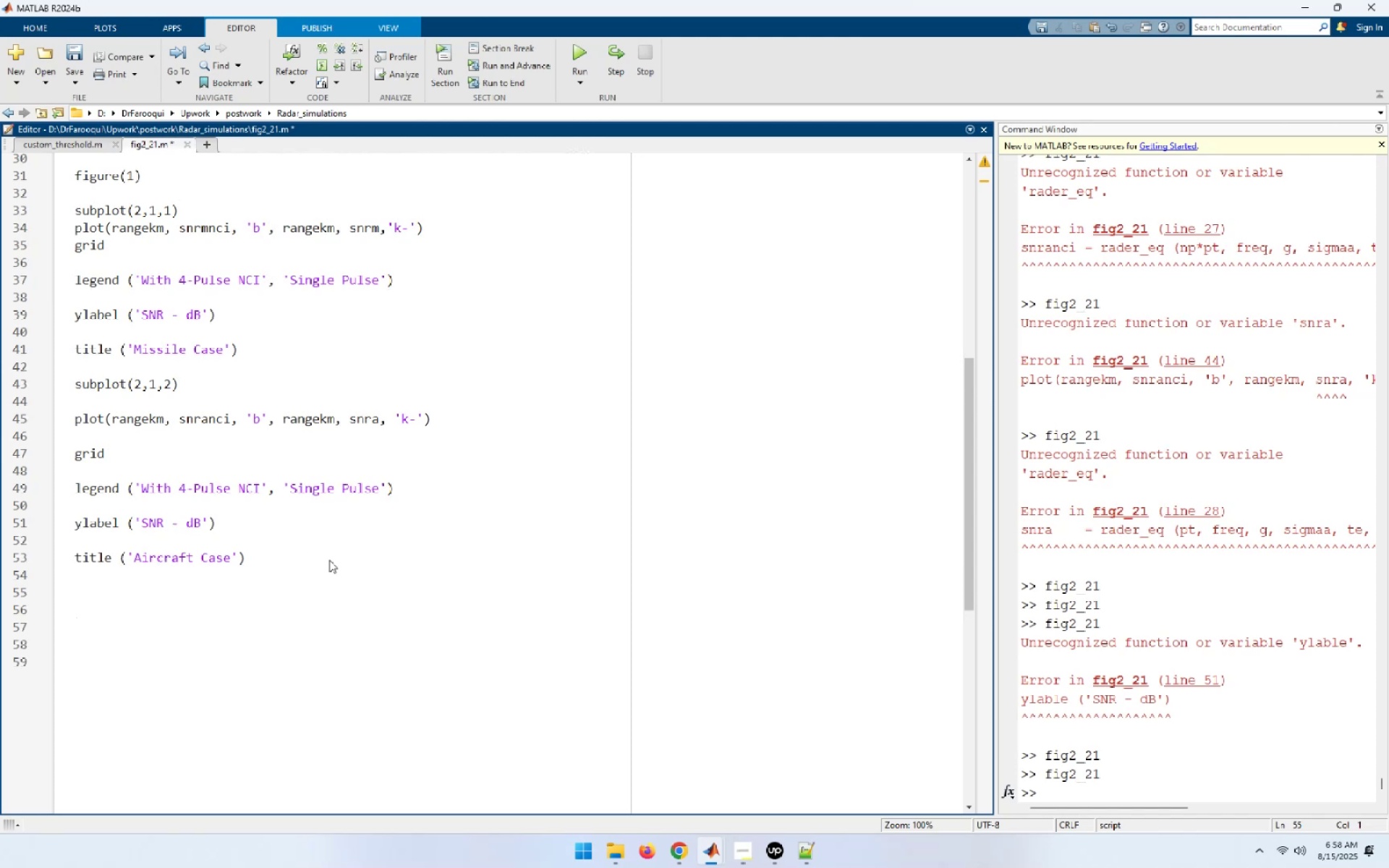 
key(Delete)
 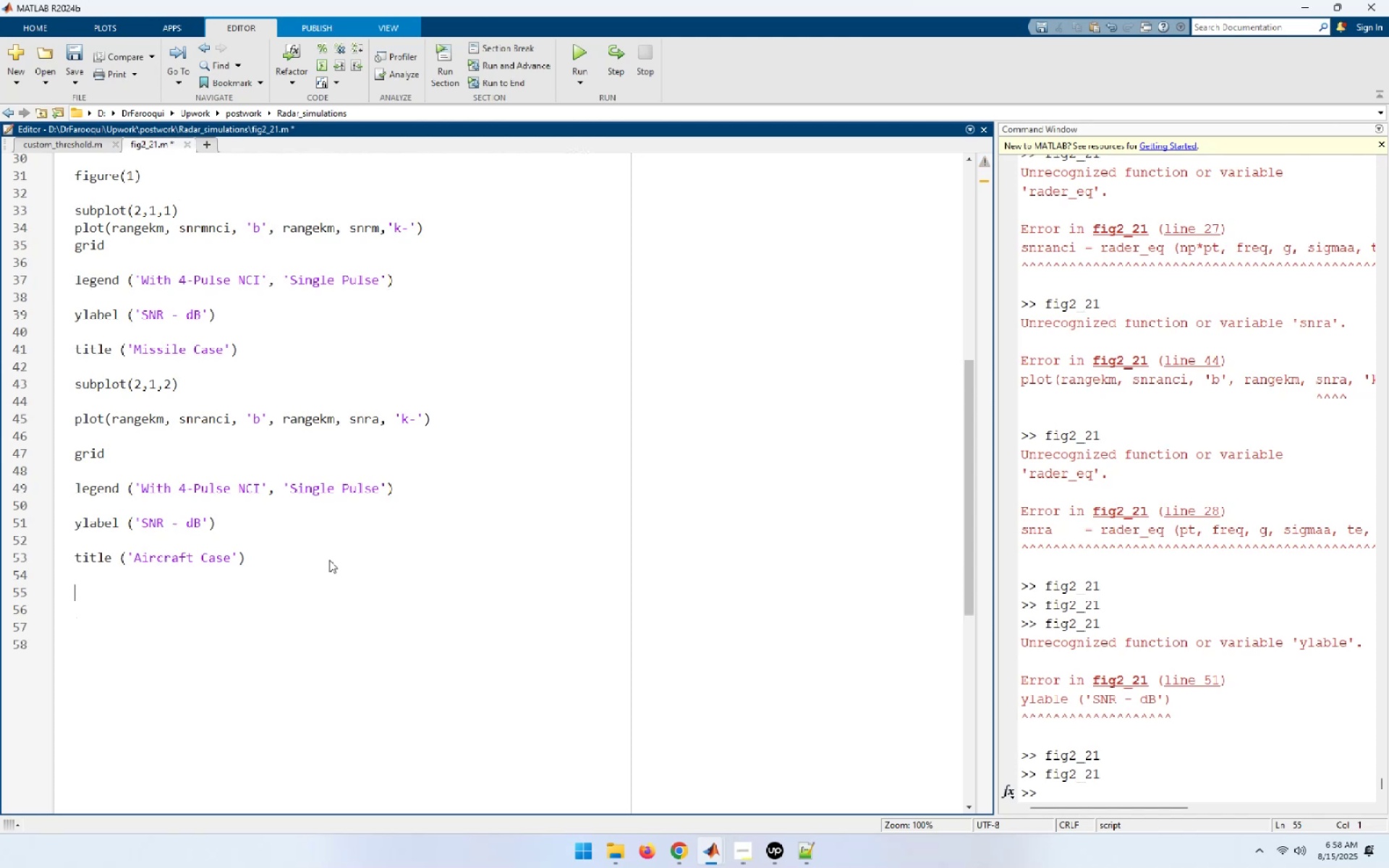 
key(Delete)
 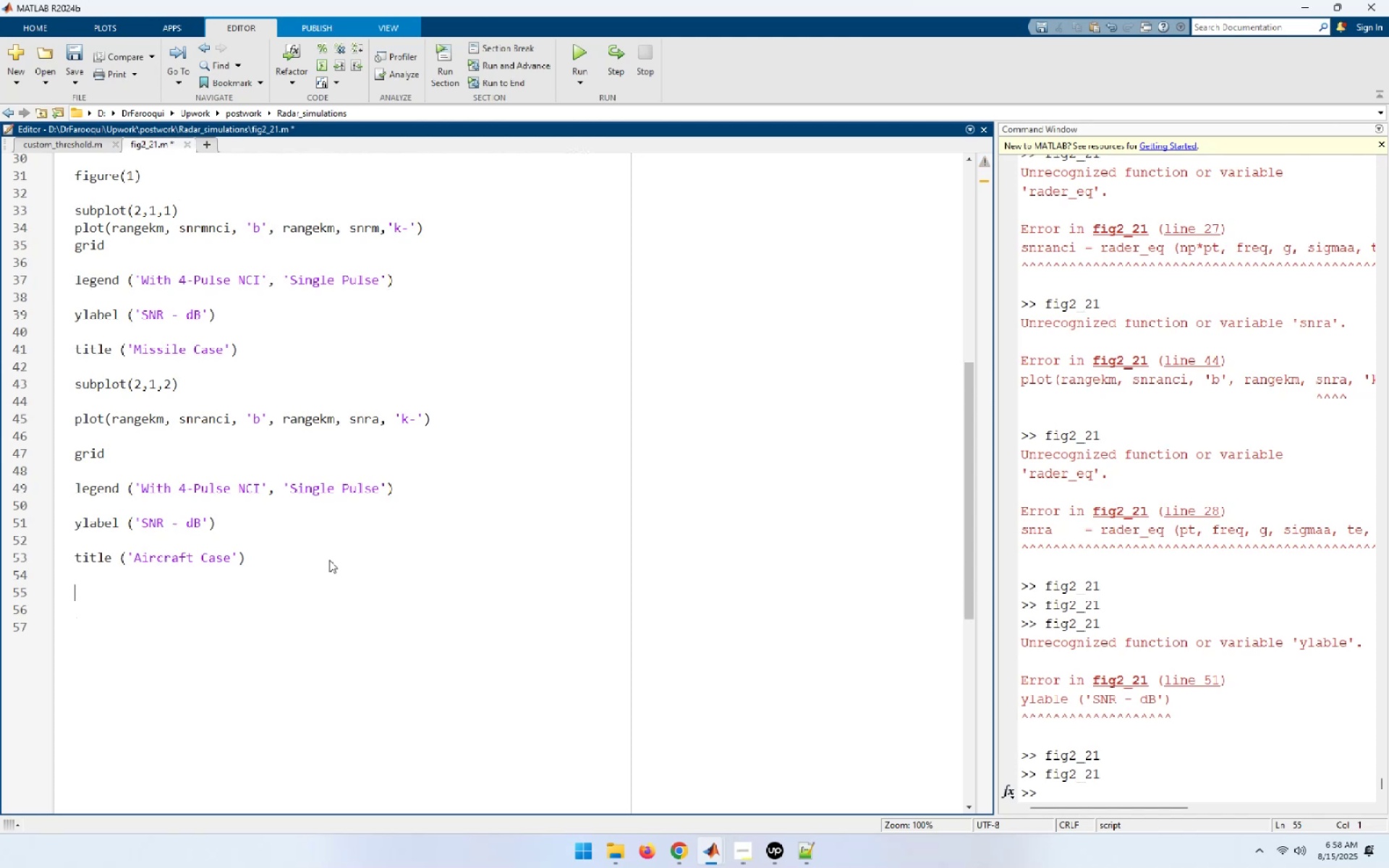 
key(Delete)
 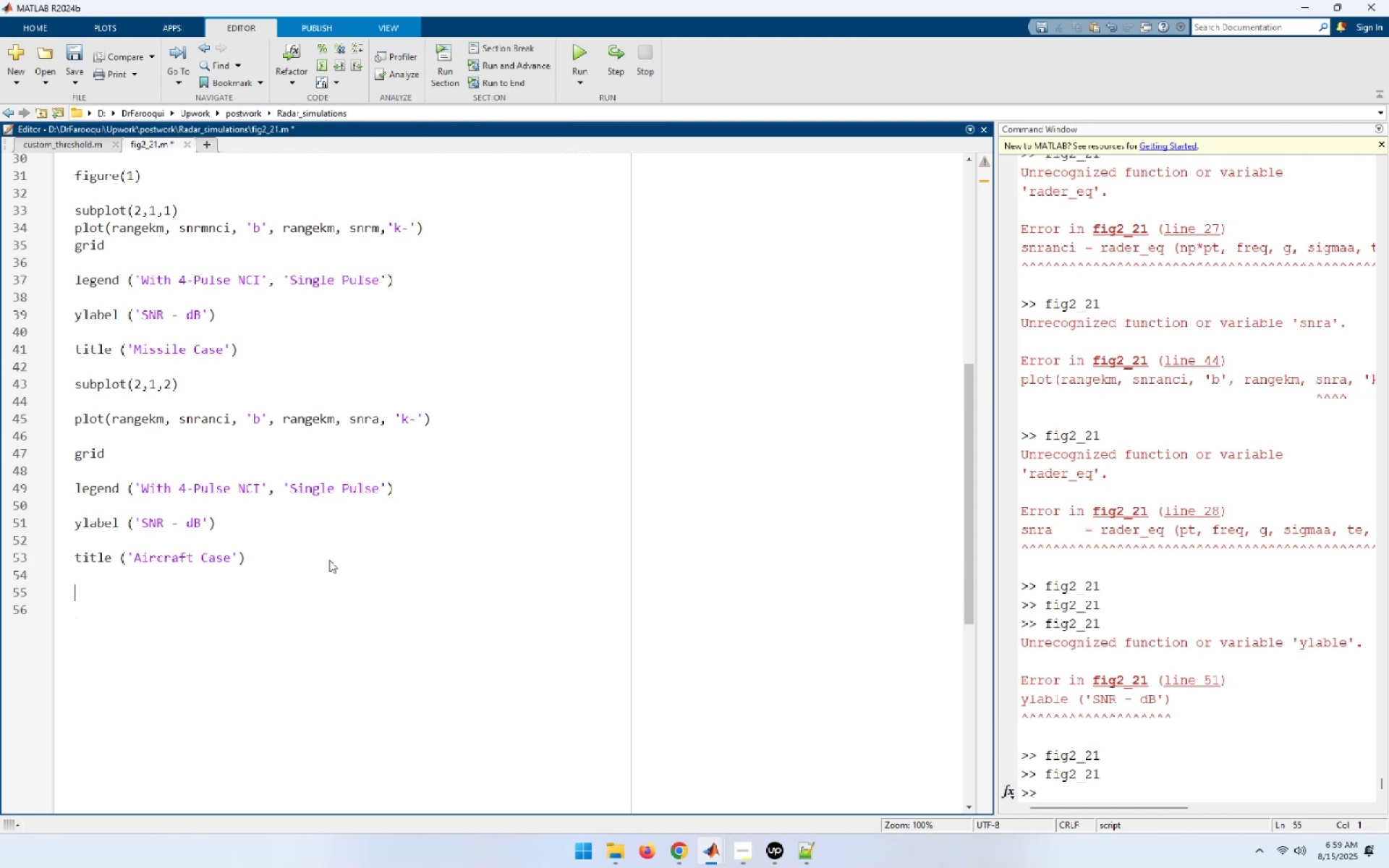 
key(Delete)
 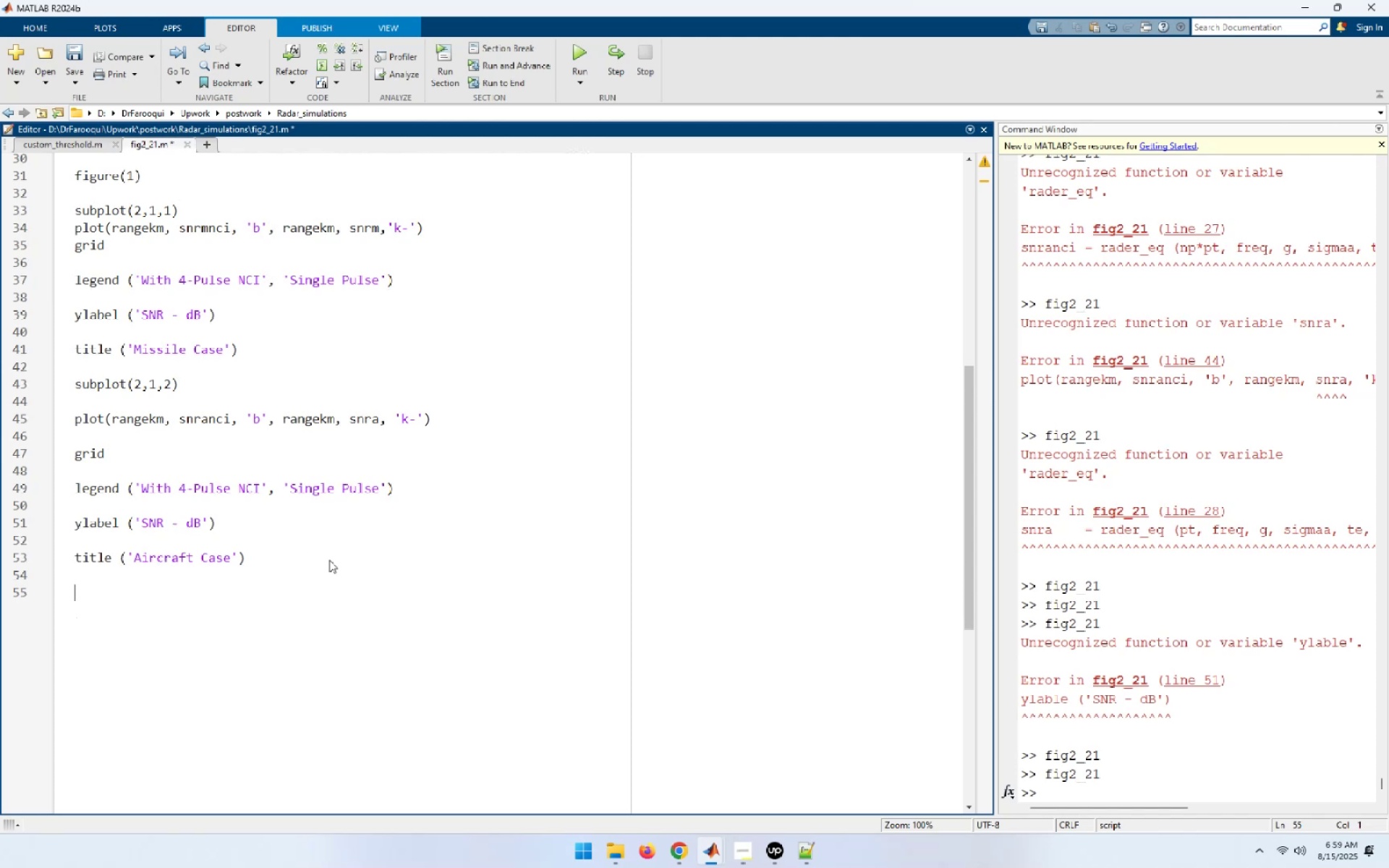 
type(xlabel ()
key(Backspace)
key(Backspace)
key(Backspace)
key(Backspace)
type(le ('Detection range - Km)
 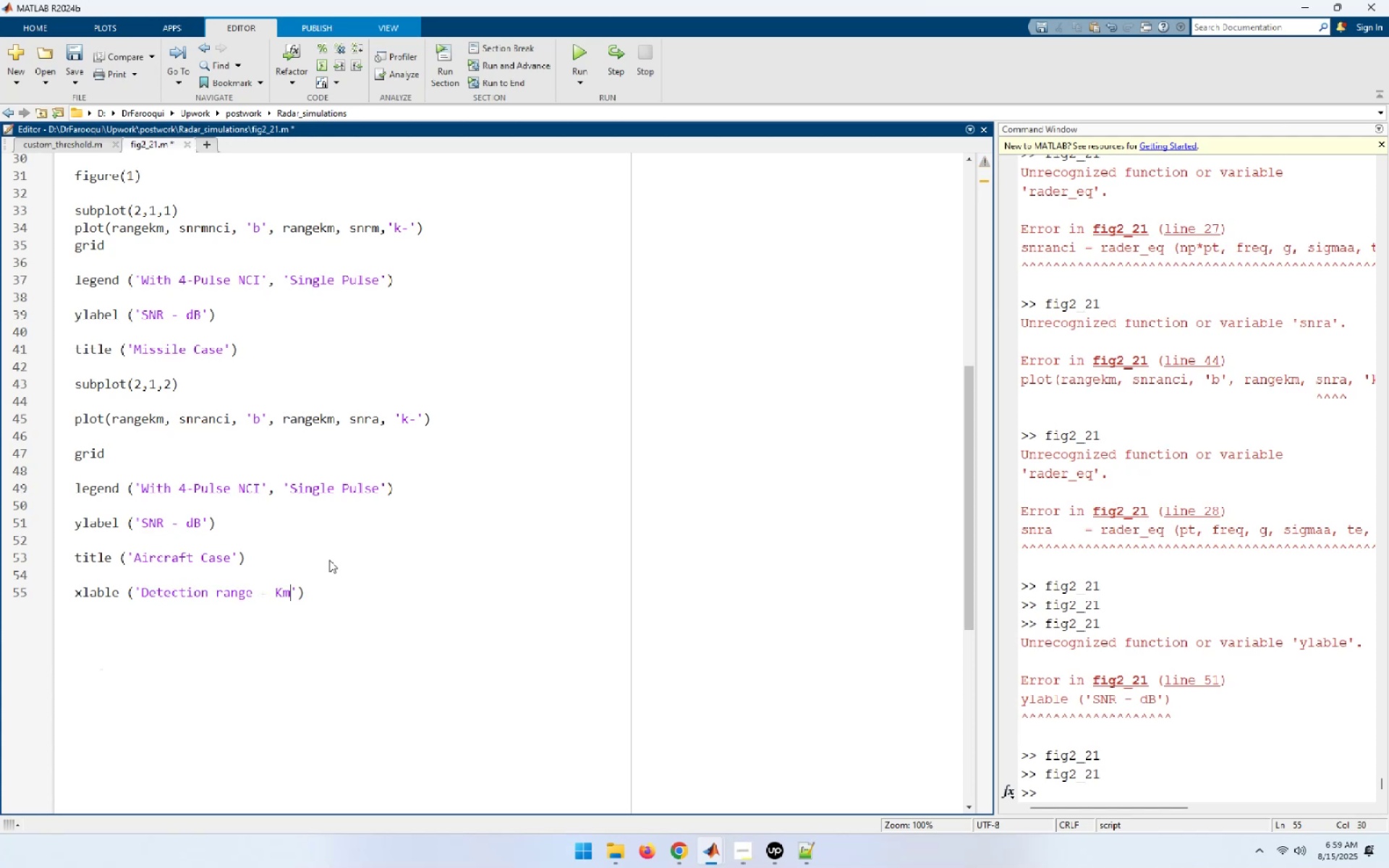 
left_click([74, 51])
 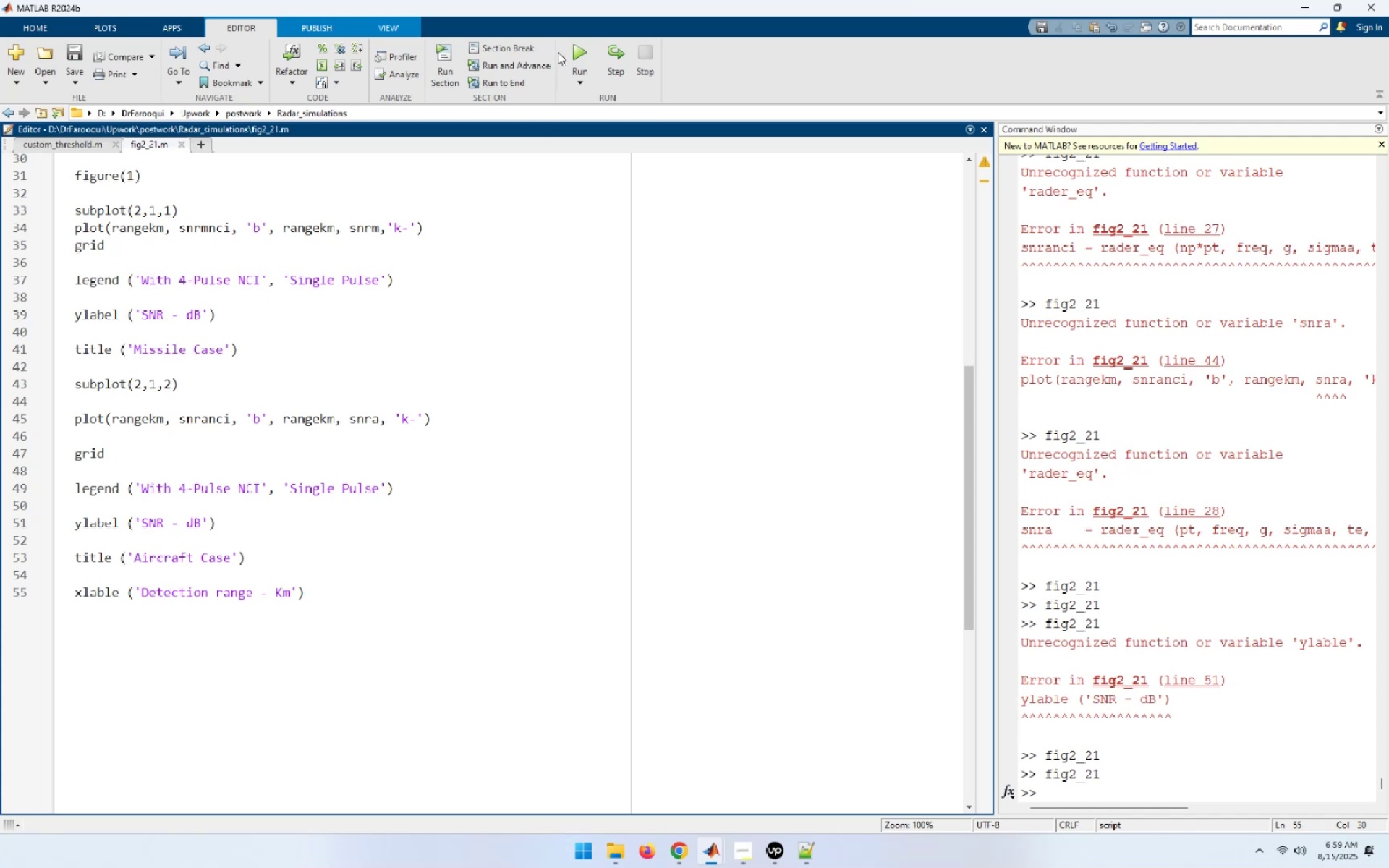 
left_click([583, 43])
 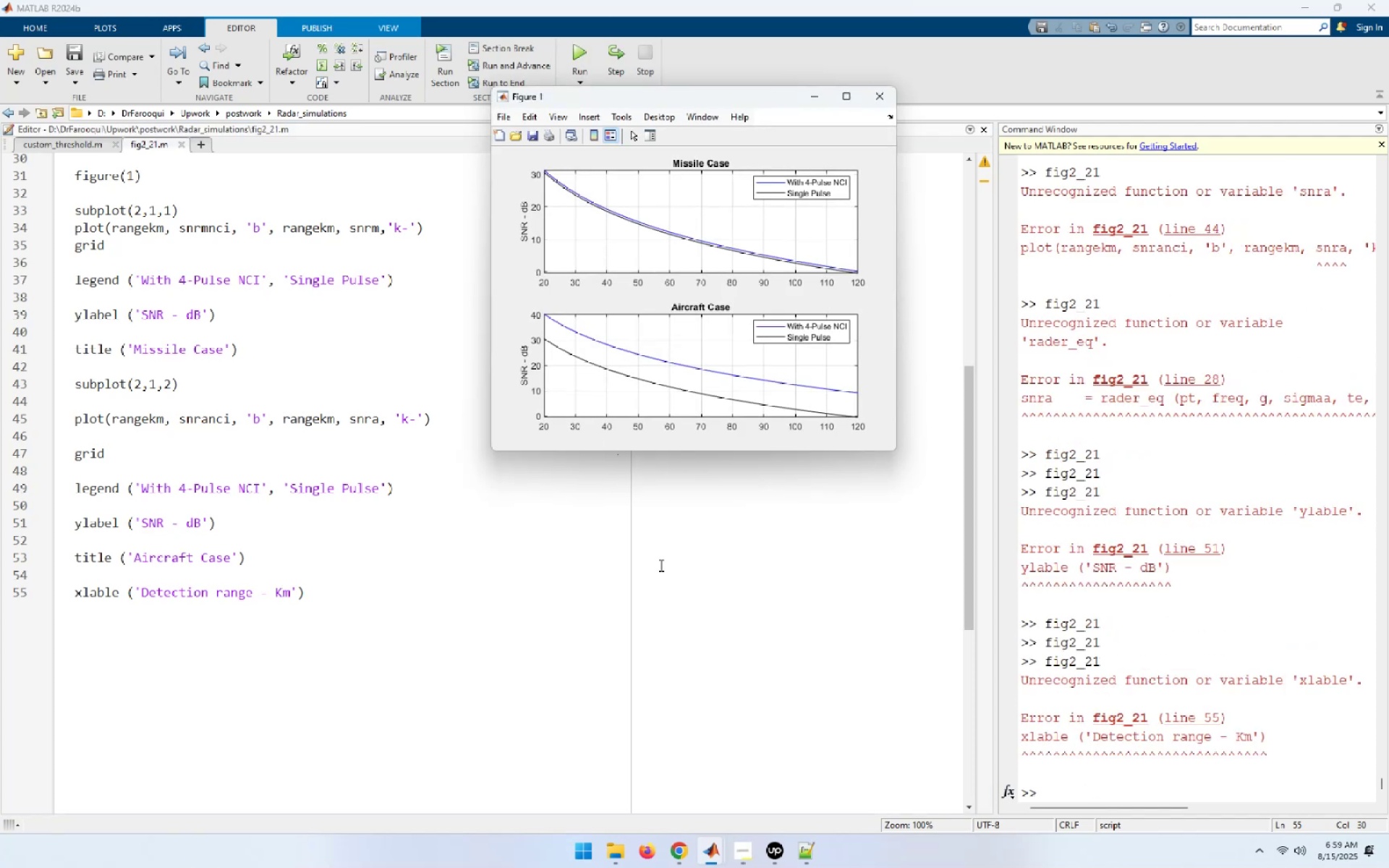 
wait(12.98)
 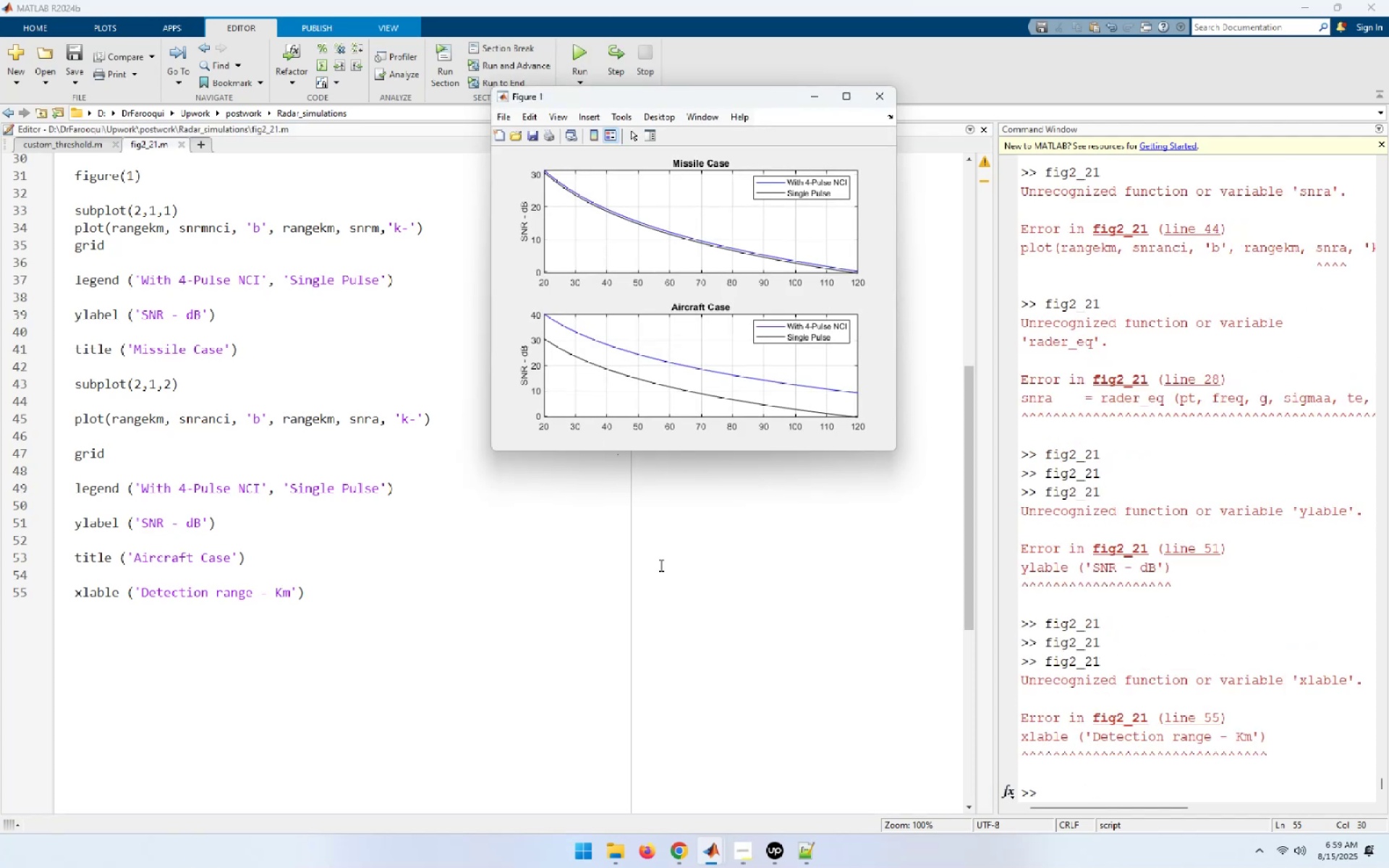 
left_click([111, 592])
 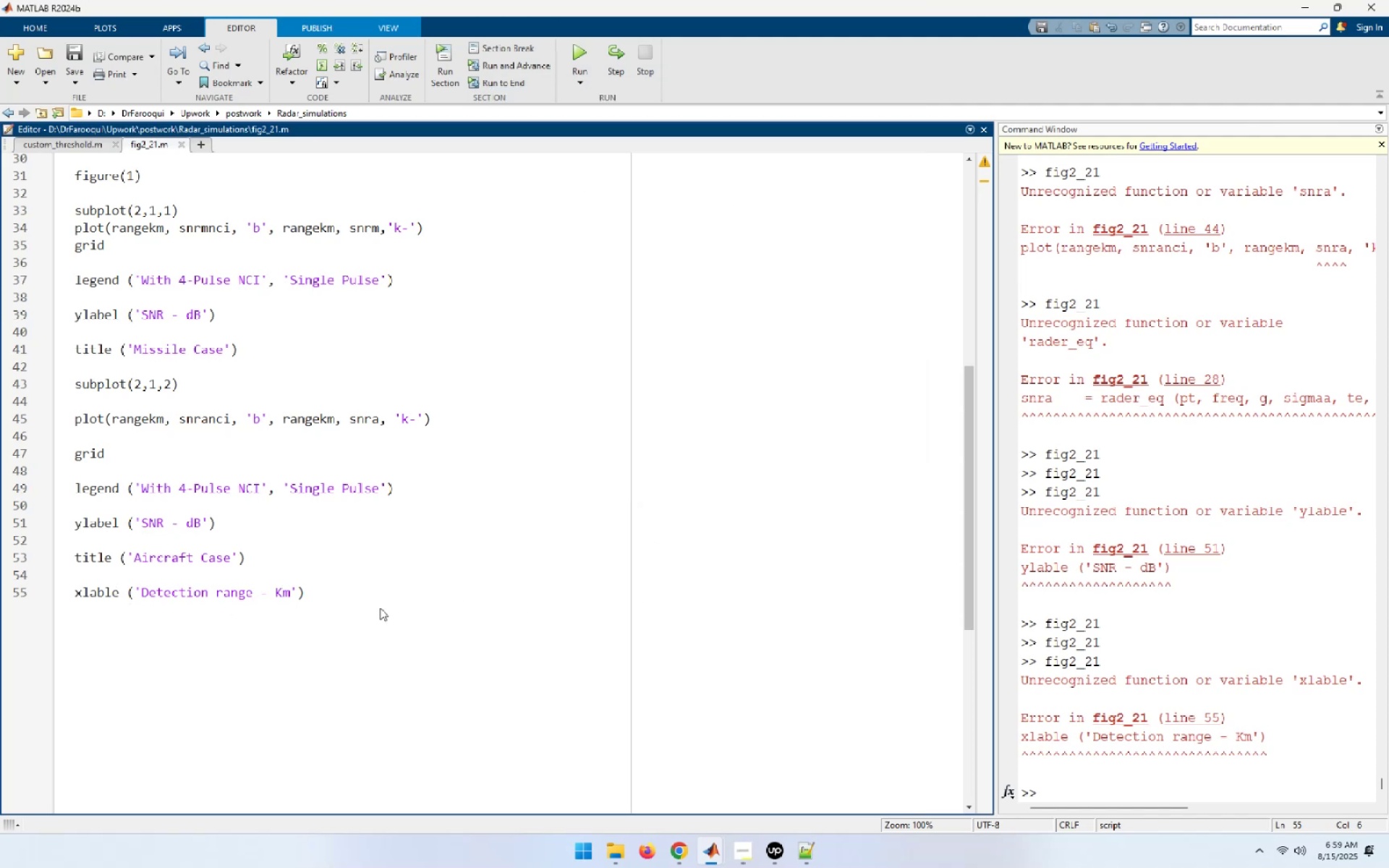 
key(Delete)
 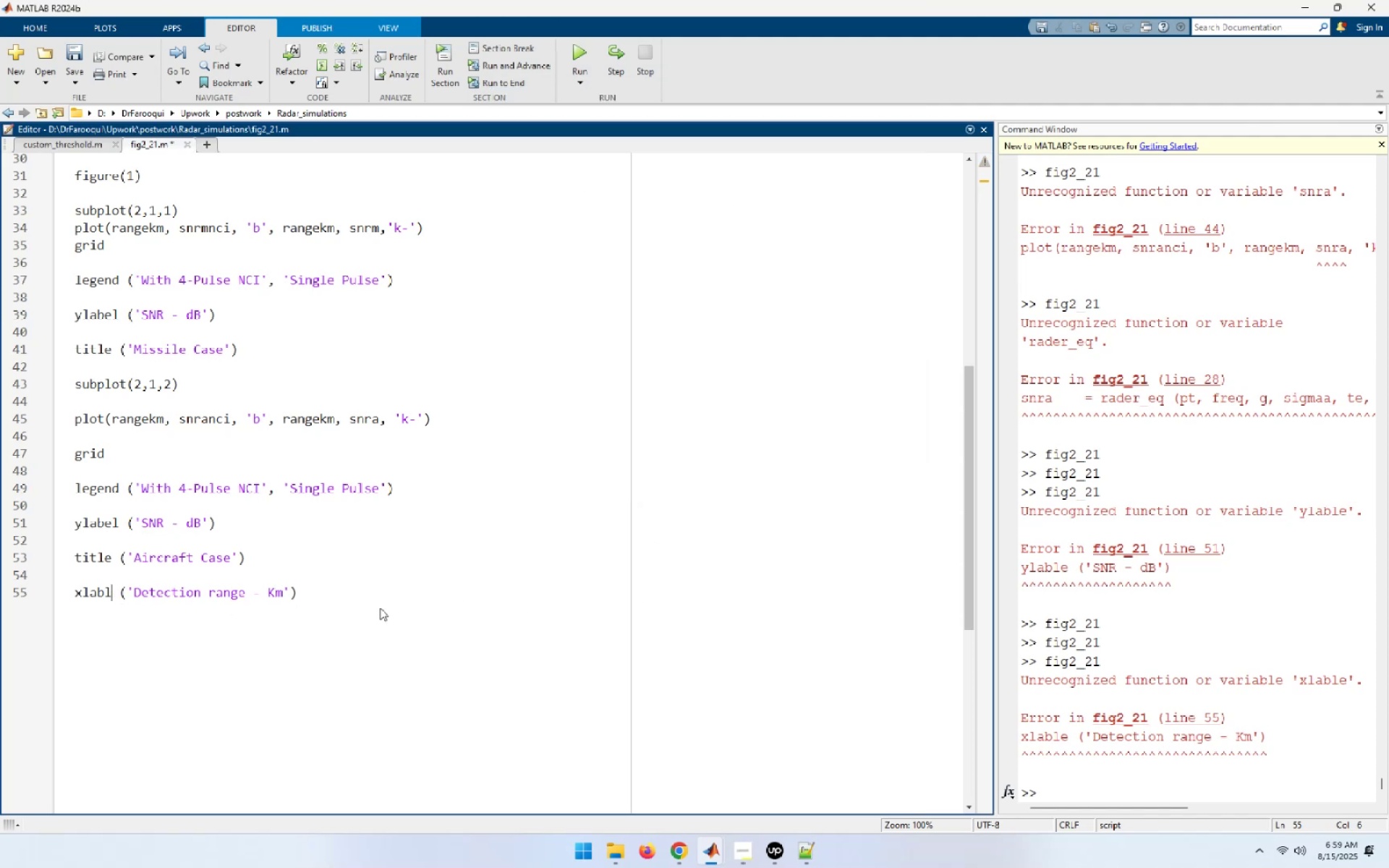 
key(ArrowLeft)
 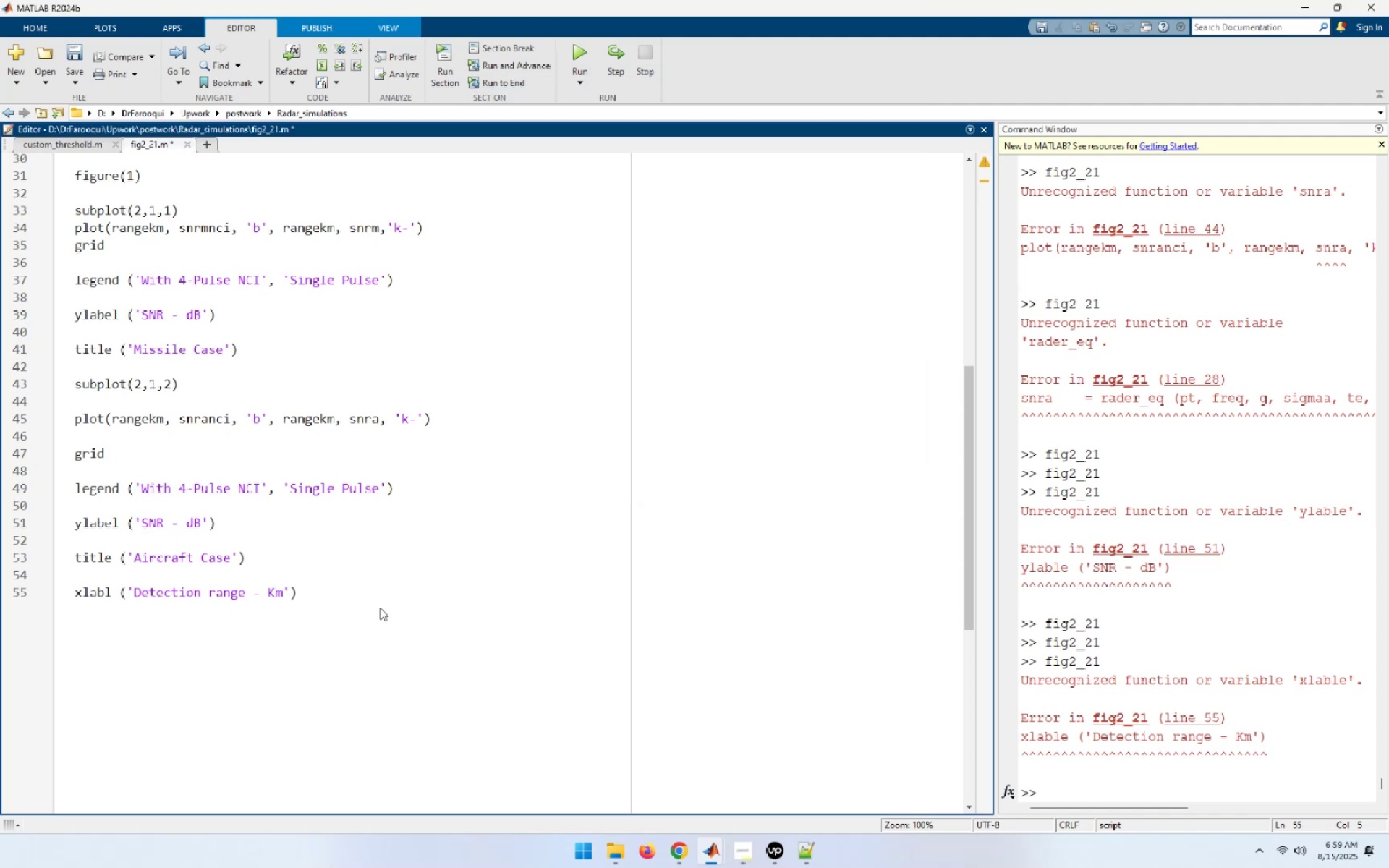 
key(E)
 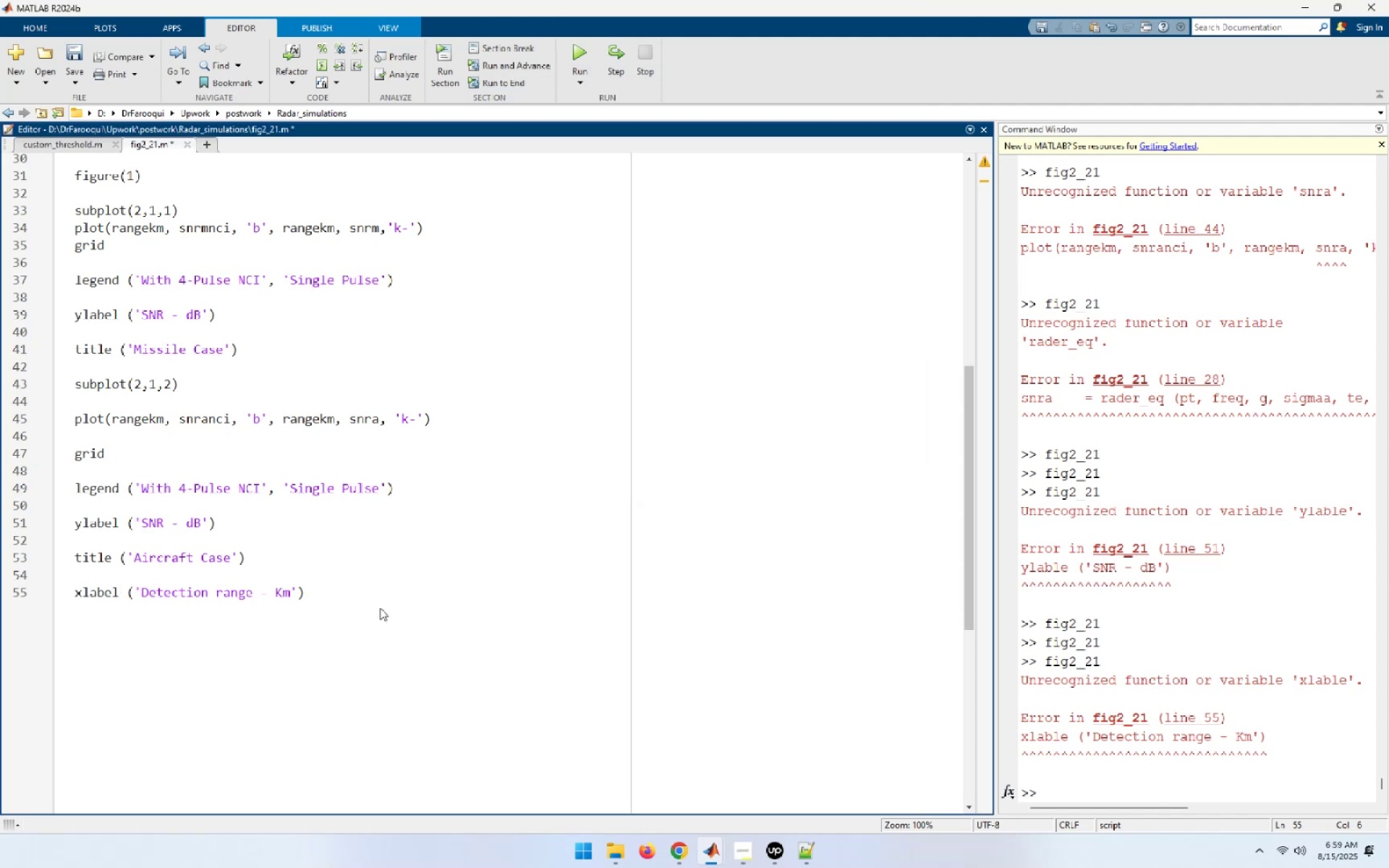 
key(Control+S)
 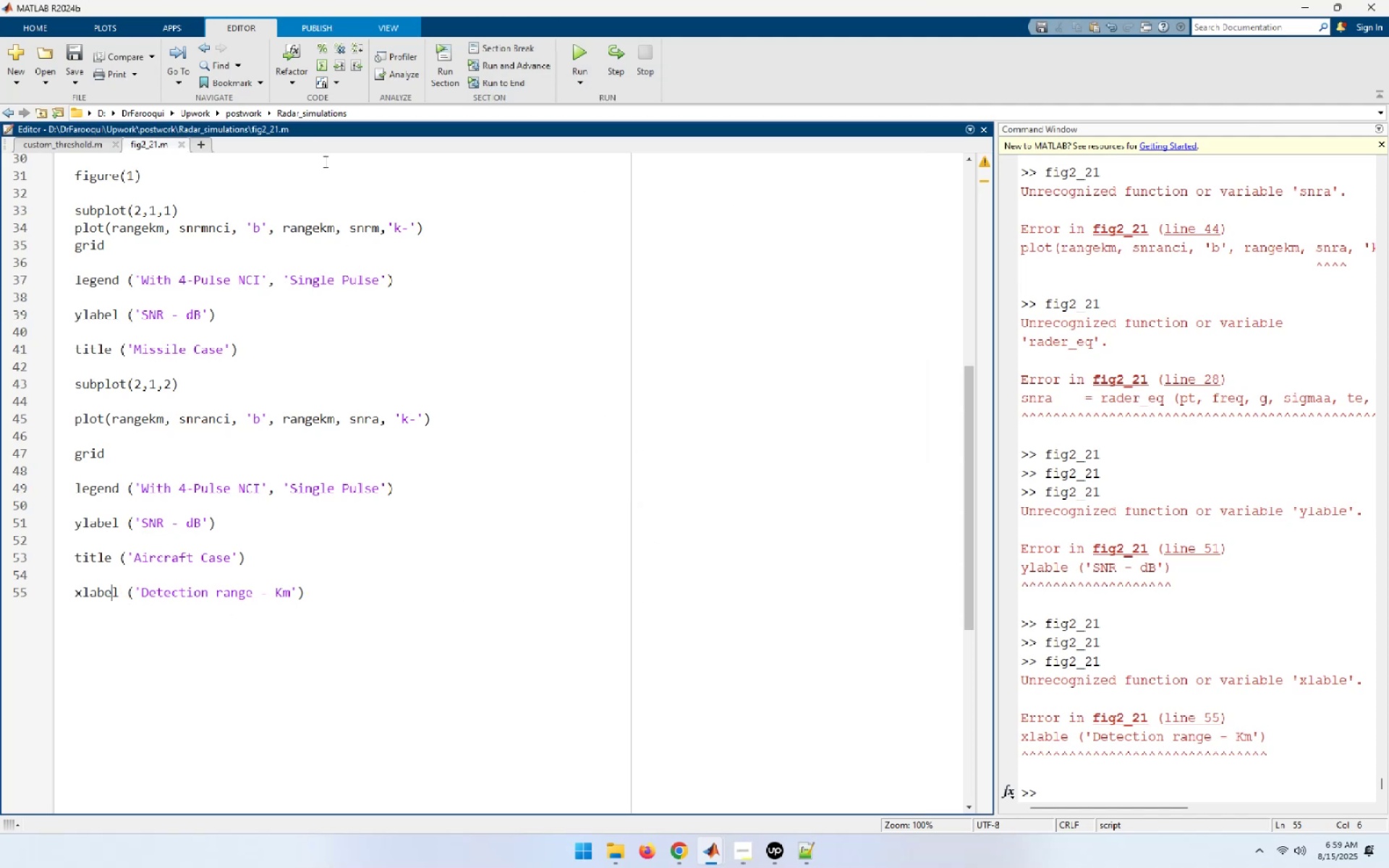 
left_click([81, 53])
 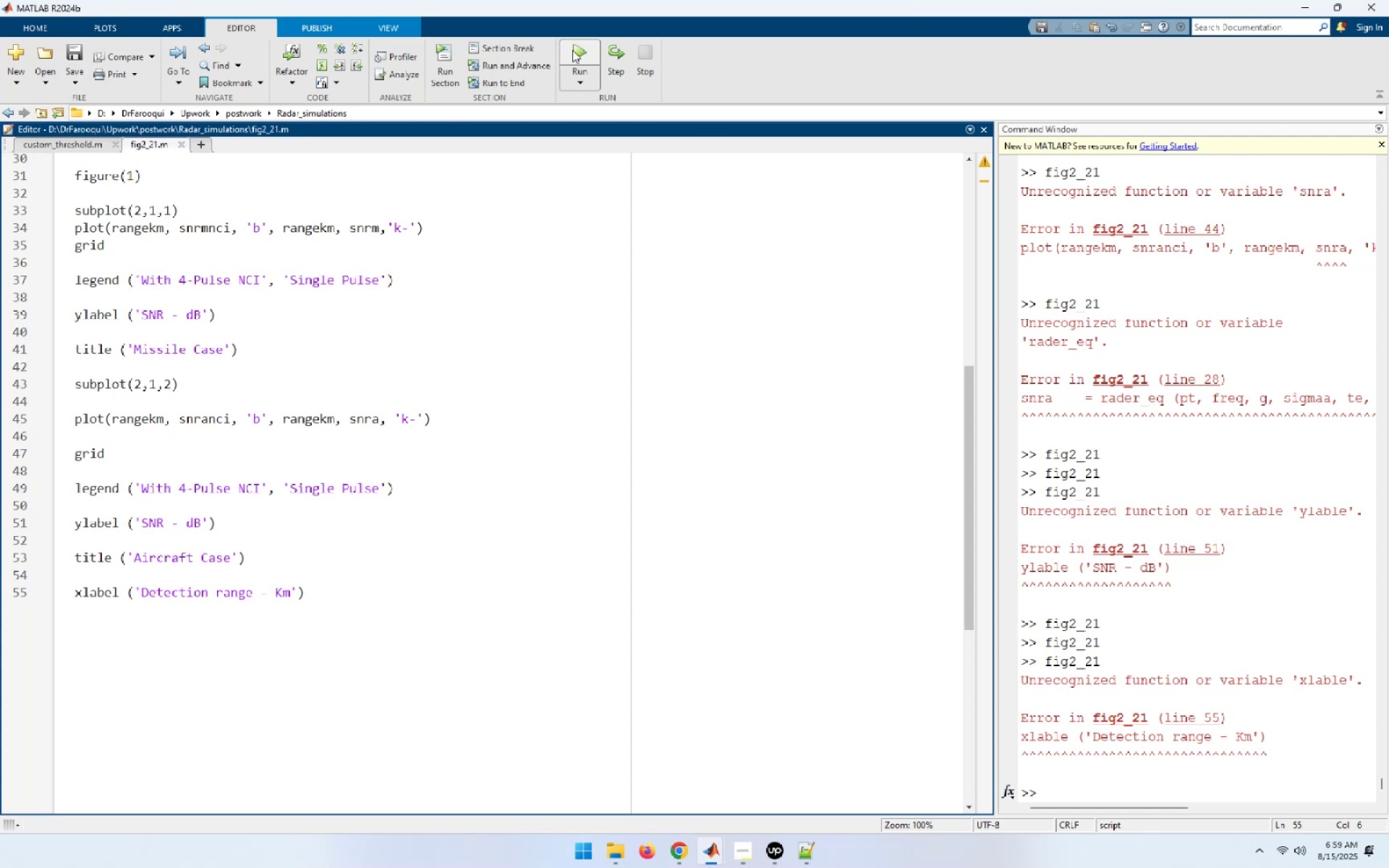 
left_click([572, 50])
 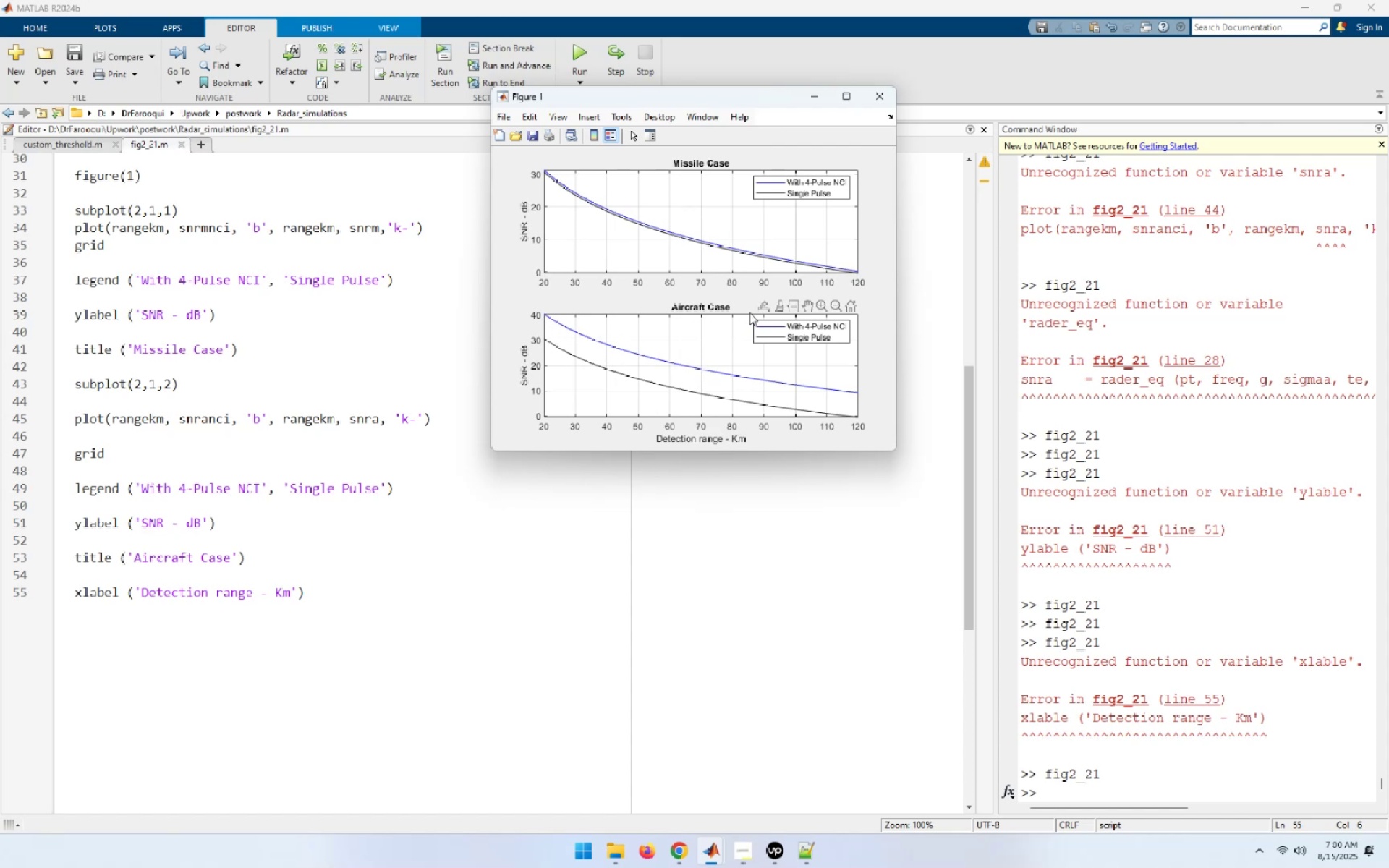 
wait(19.08)
 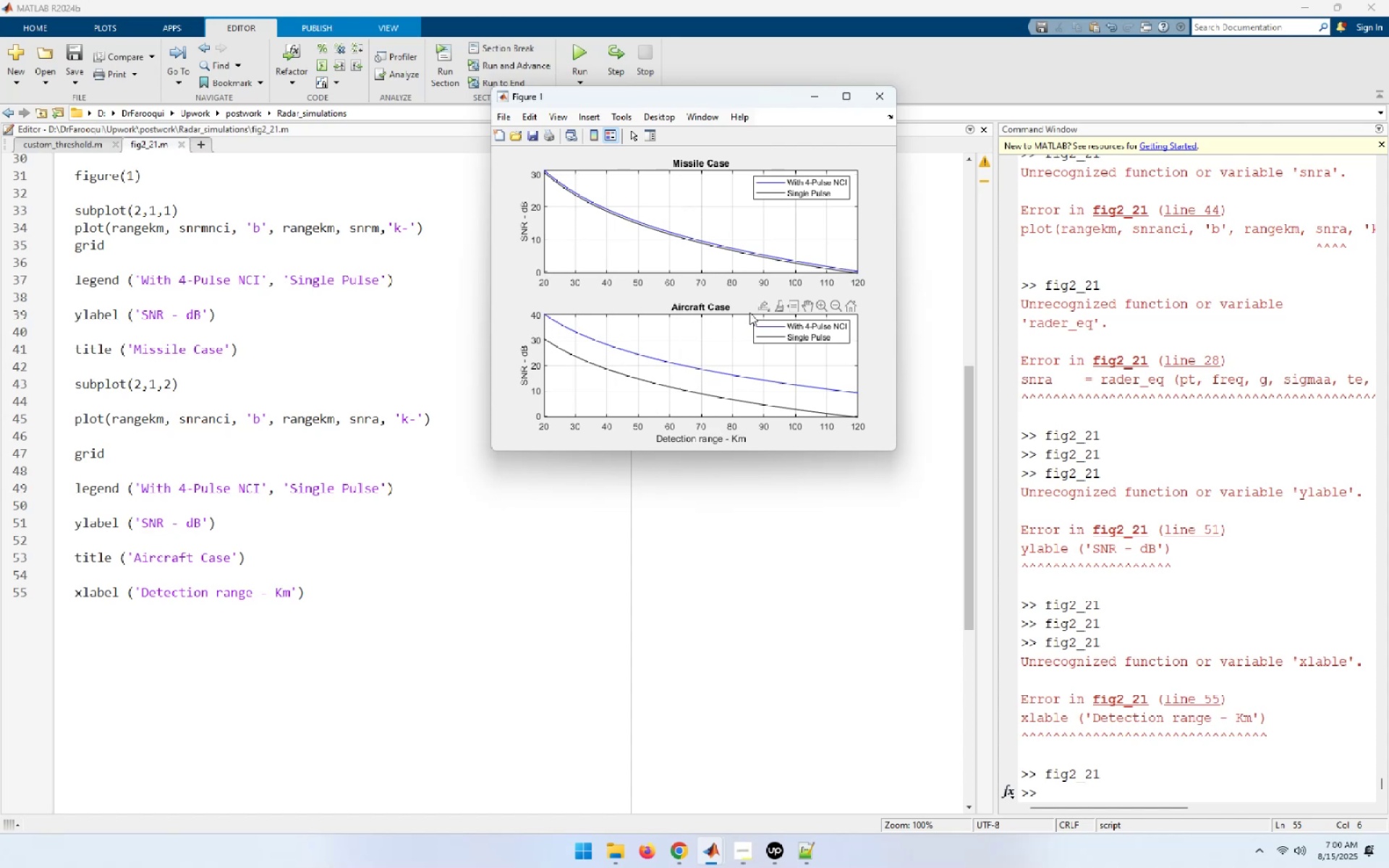 
mouse_move([615, 374])
 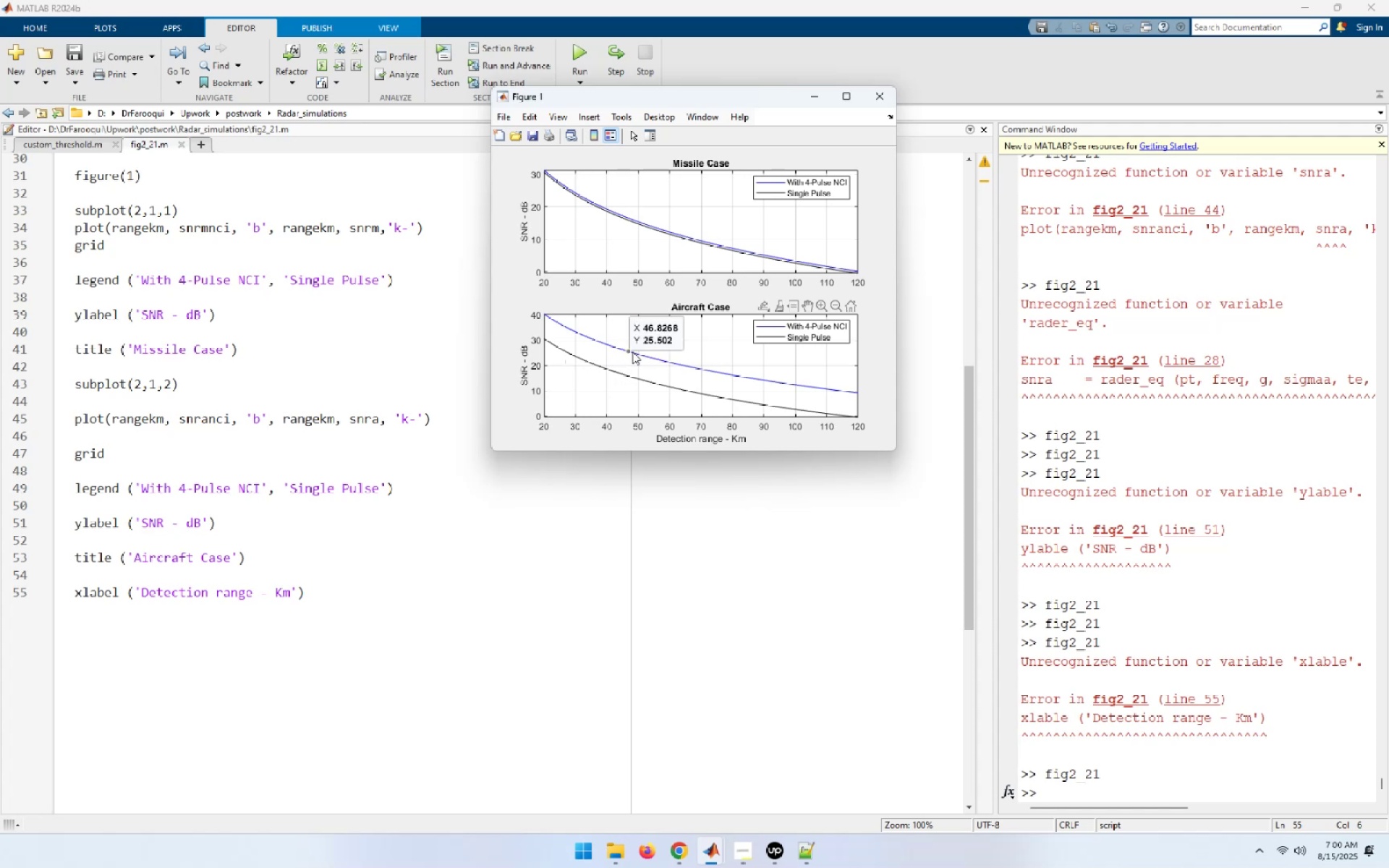 
wait(12.79)
 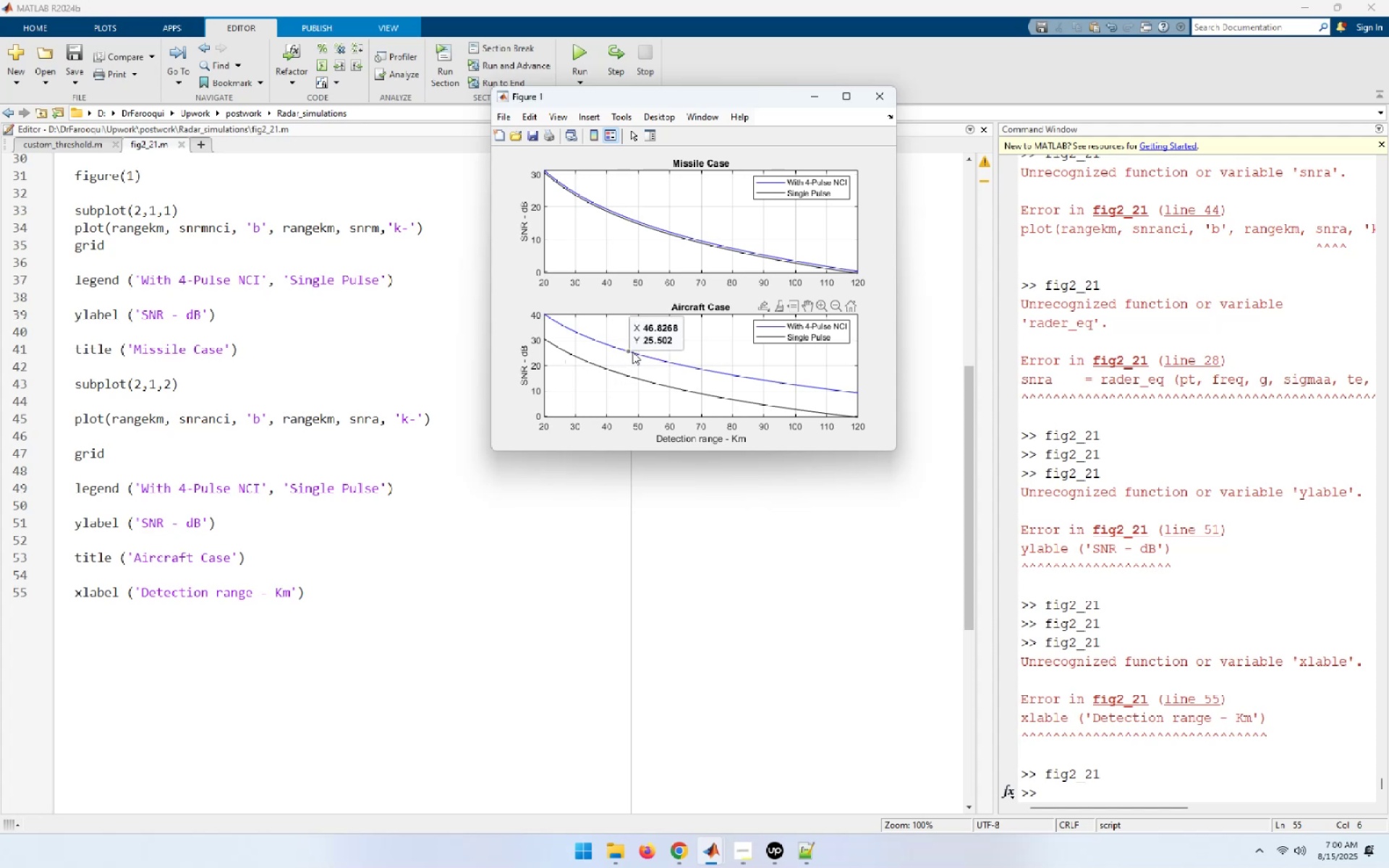 
scroll: coordinate [263, 527], scroll_direction: up, amount: 7.0
 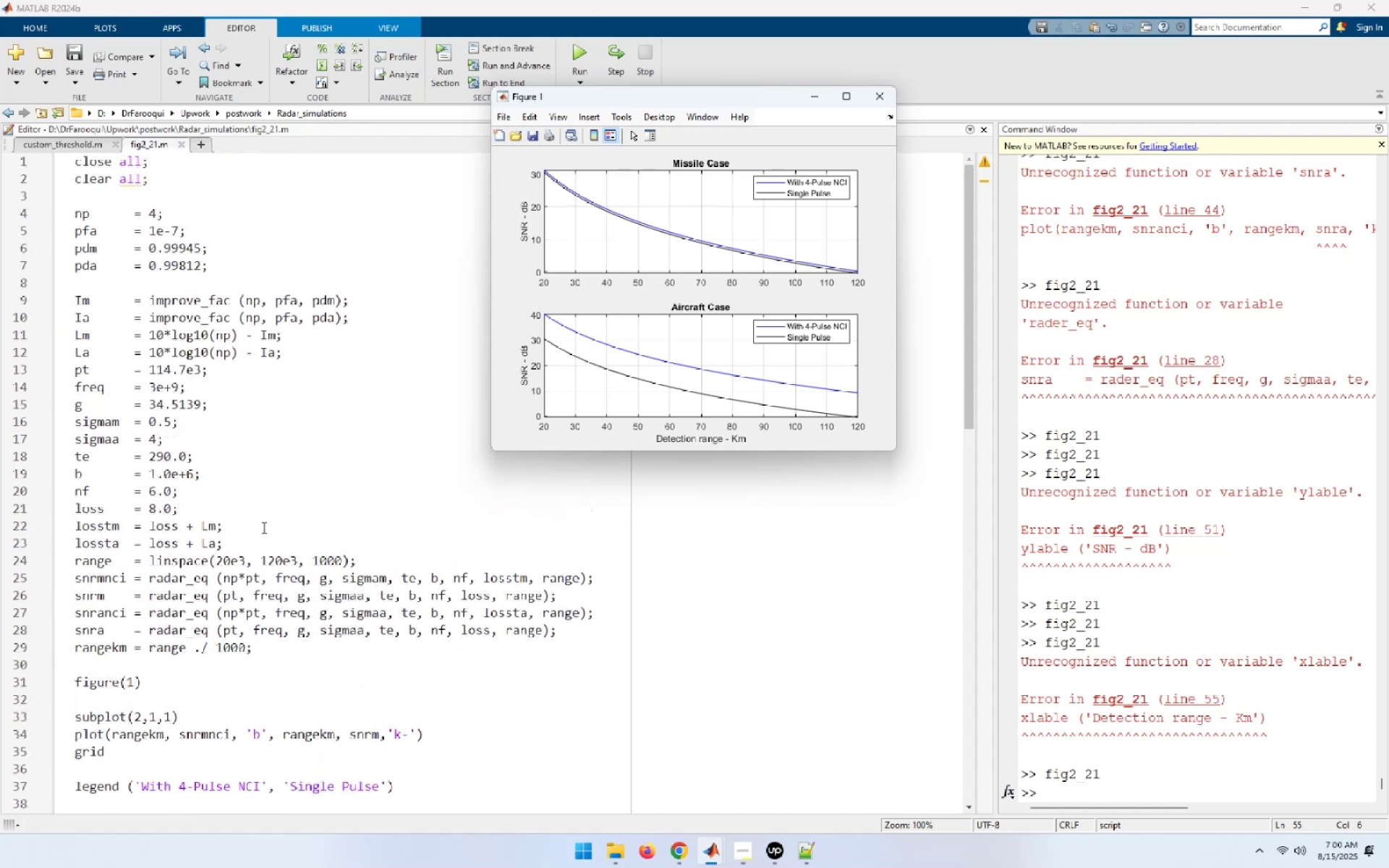 
scroll: coordinate [263, 527], scroll_direction: down, amount: 4.0
 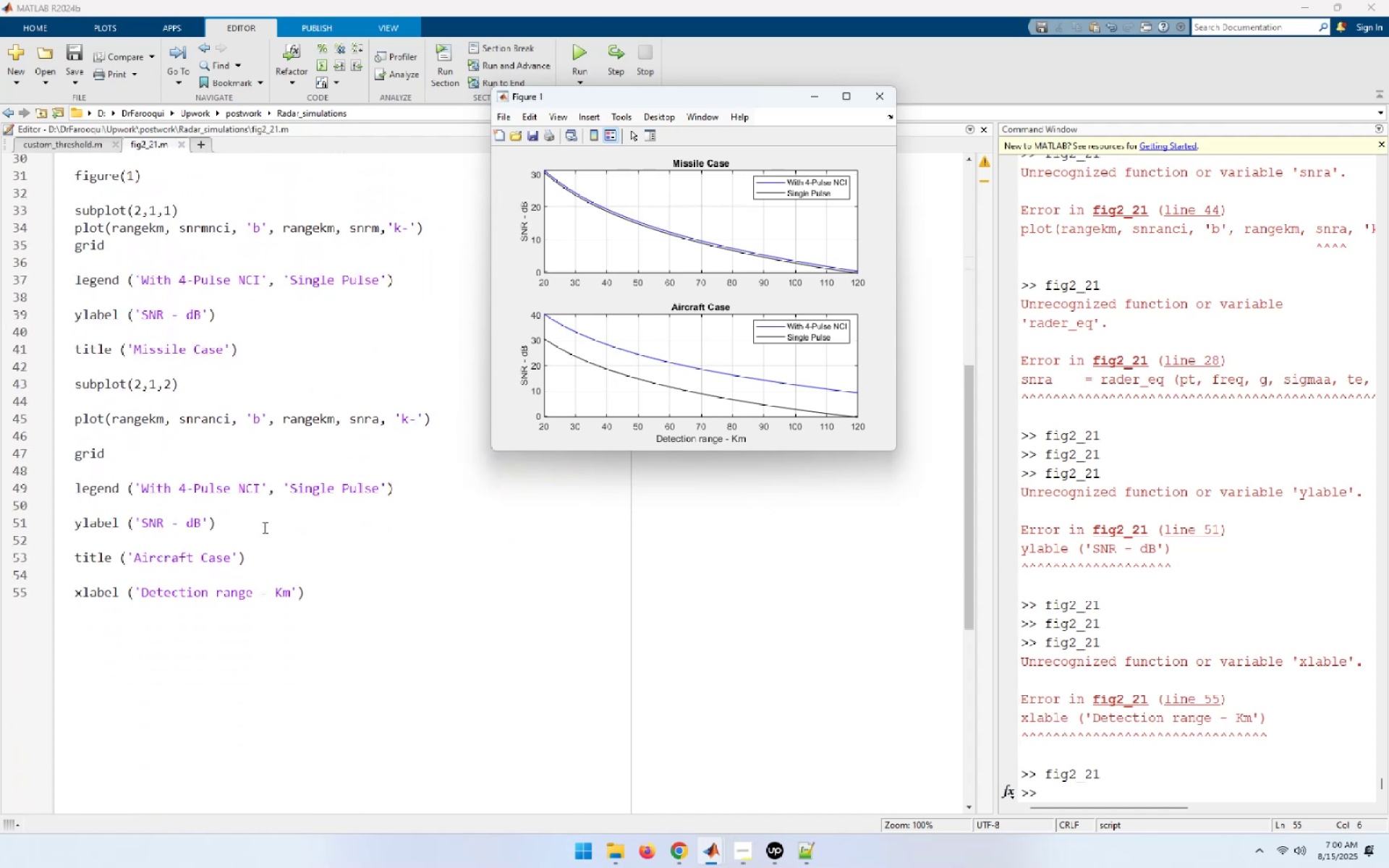 
scroll: coordinate [263, 527], scroll_direction: up, amount: 2.0
 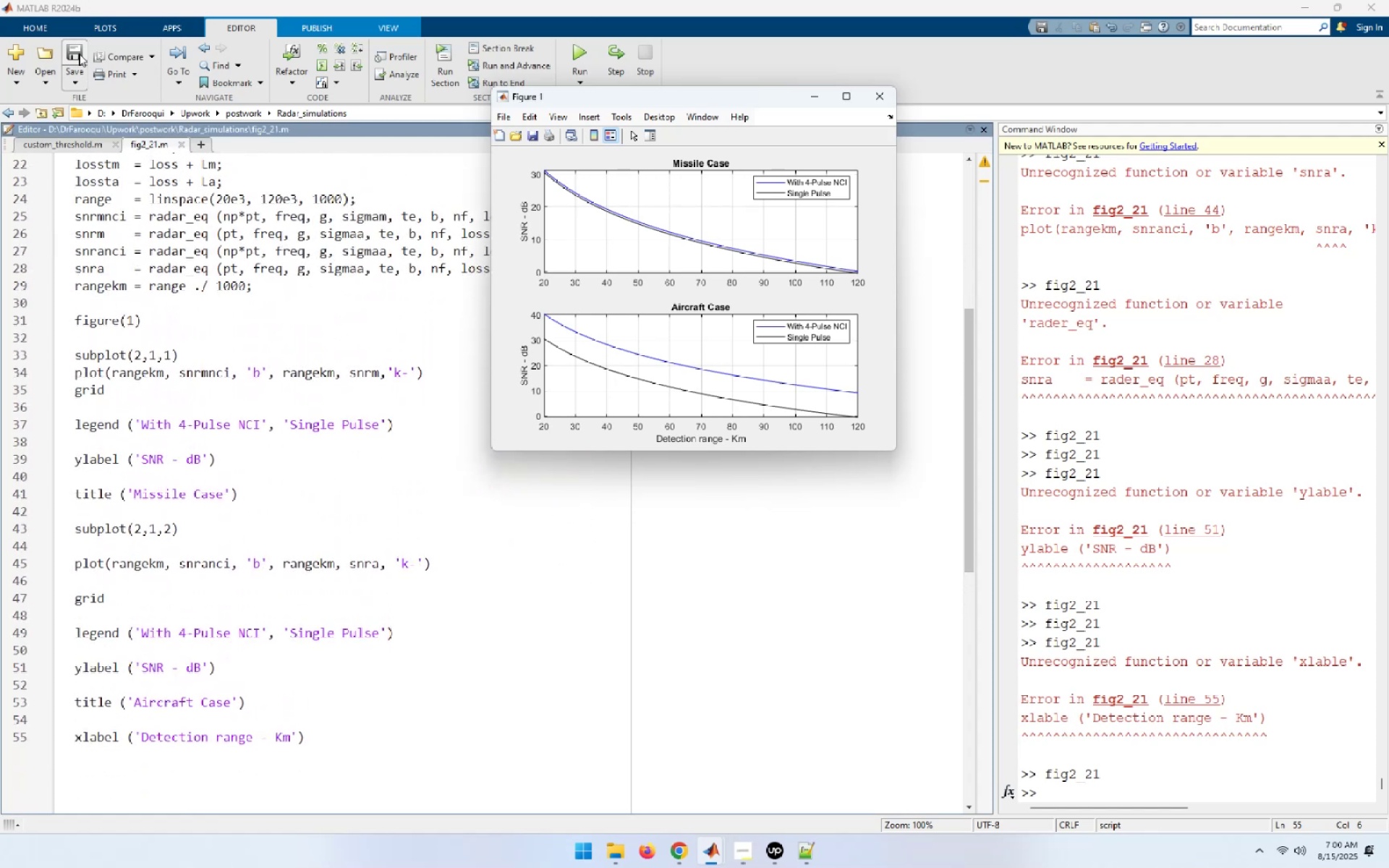 
left_click([79, 54])
 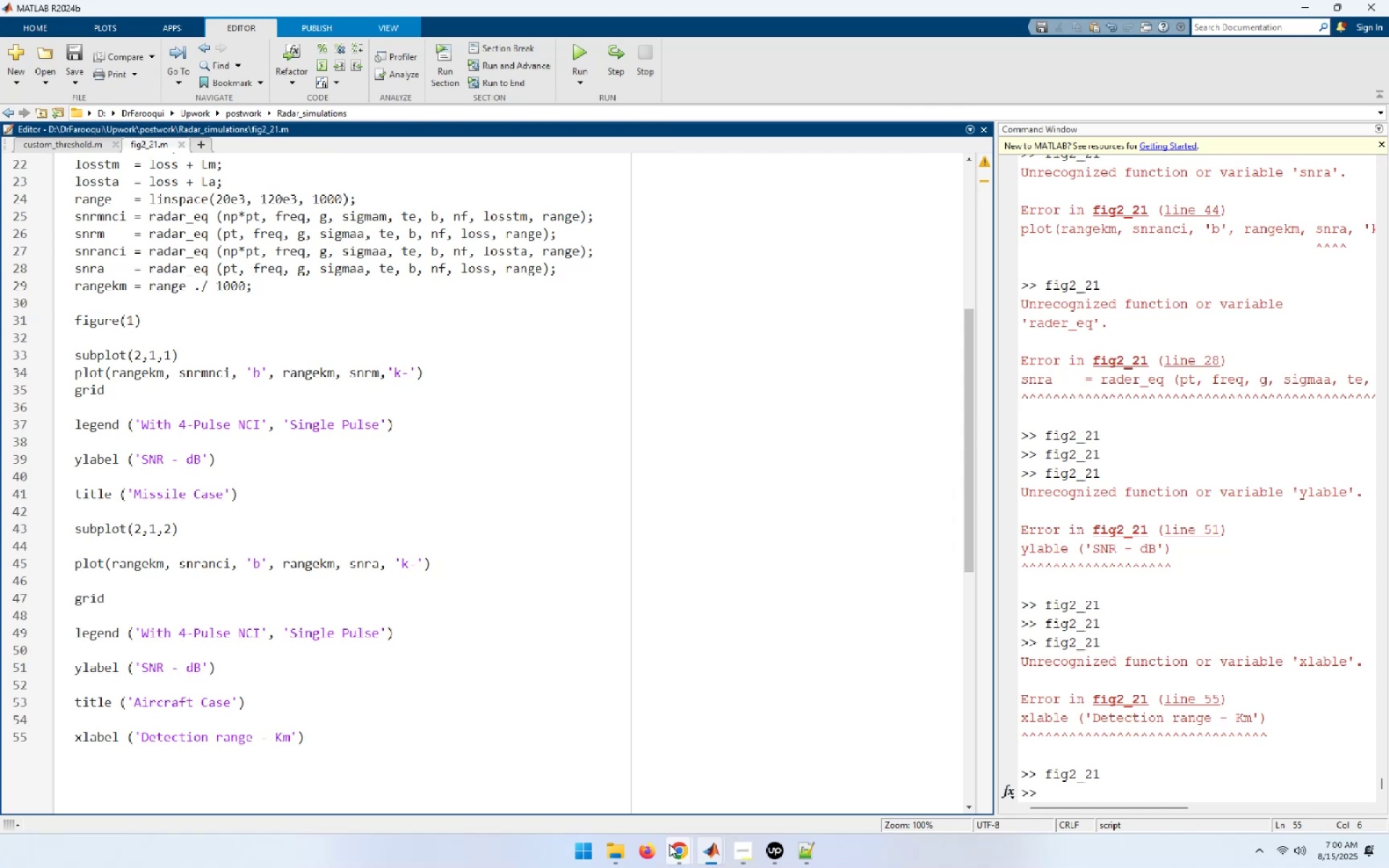 
left_click([709, 847])
 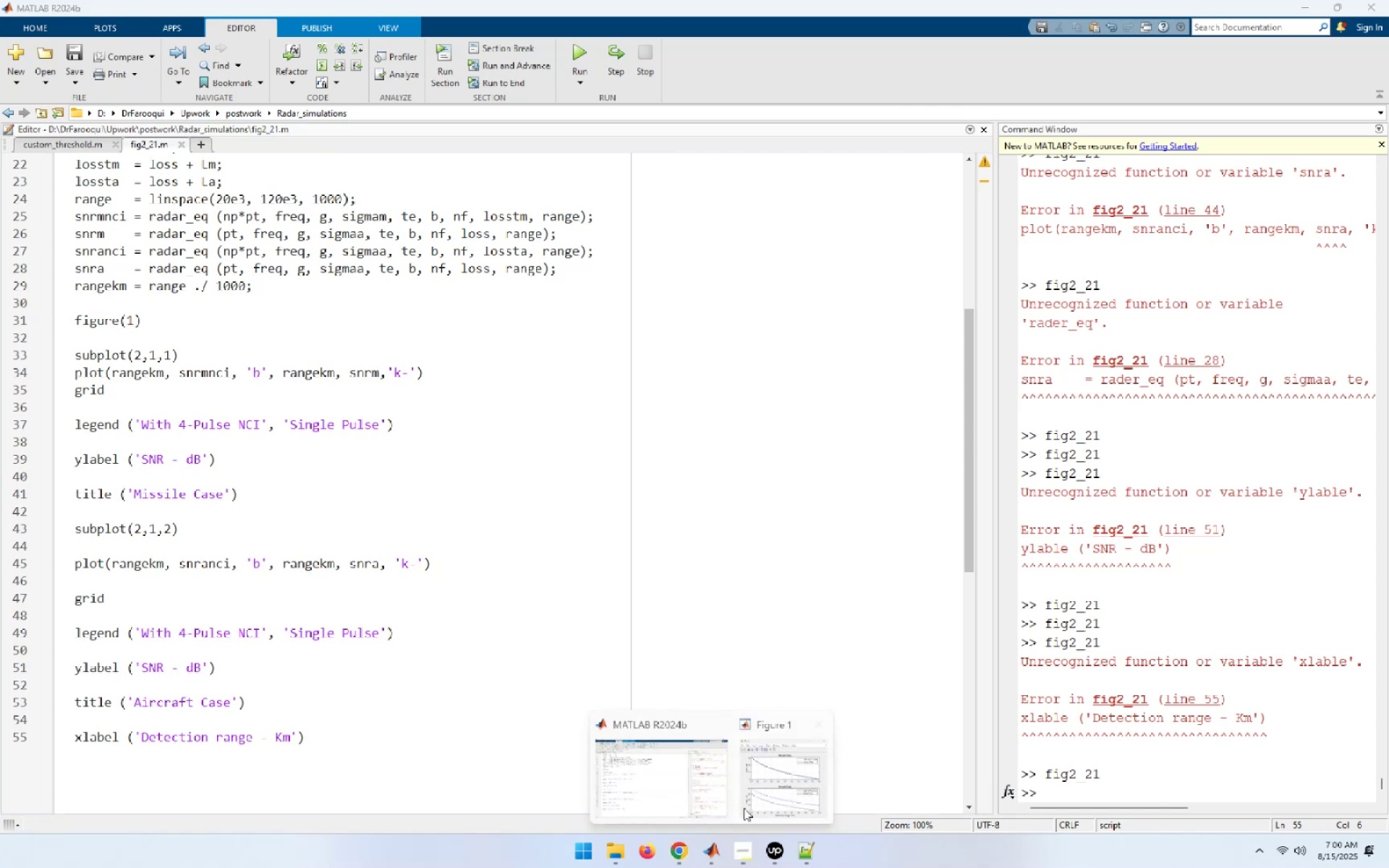 
left_click([768, 771])
 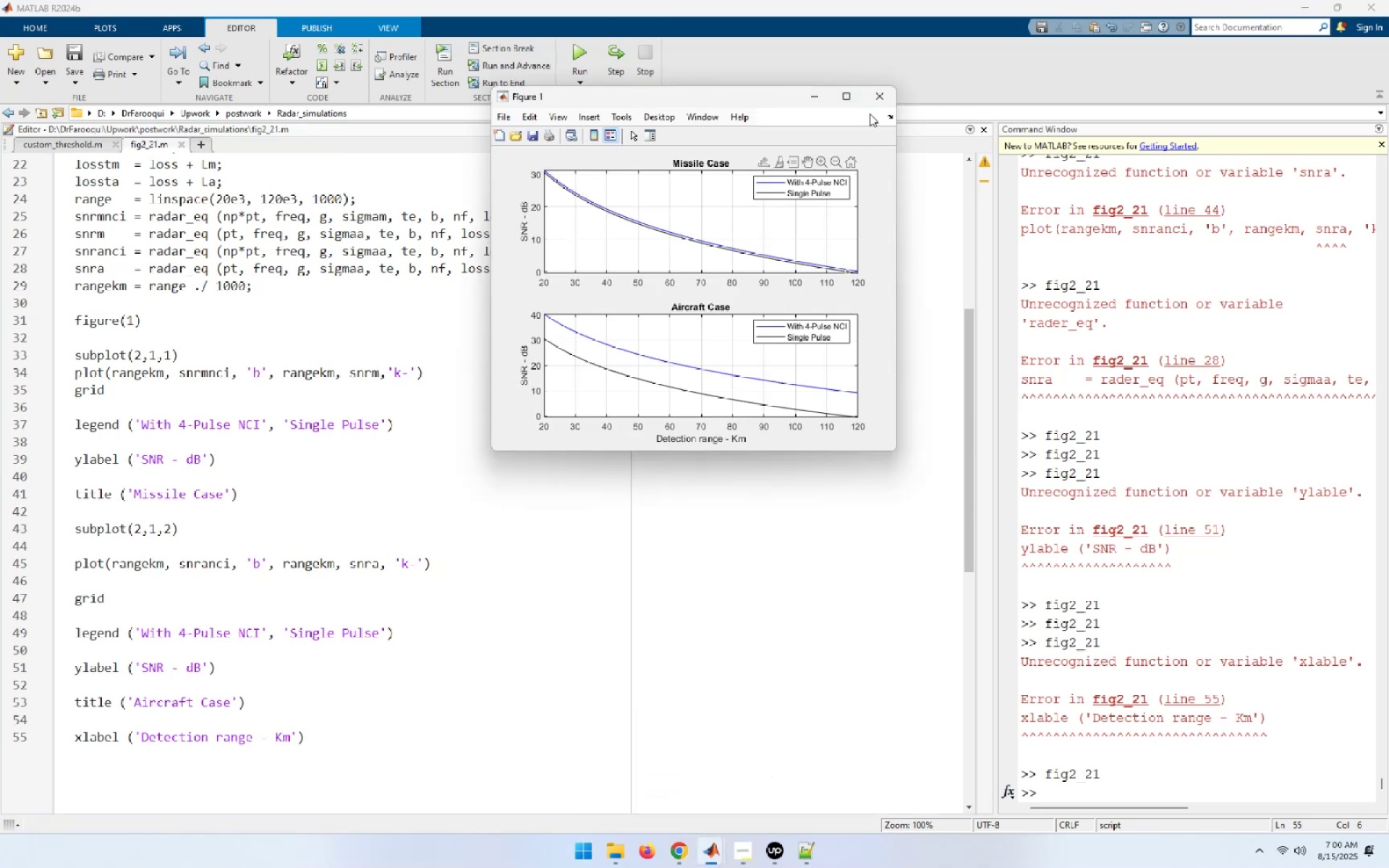 
left_click([879, 101])
 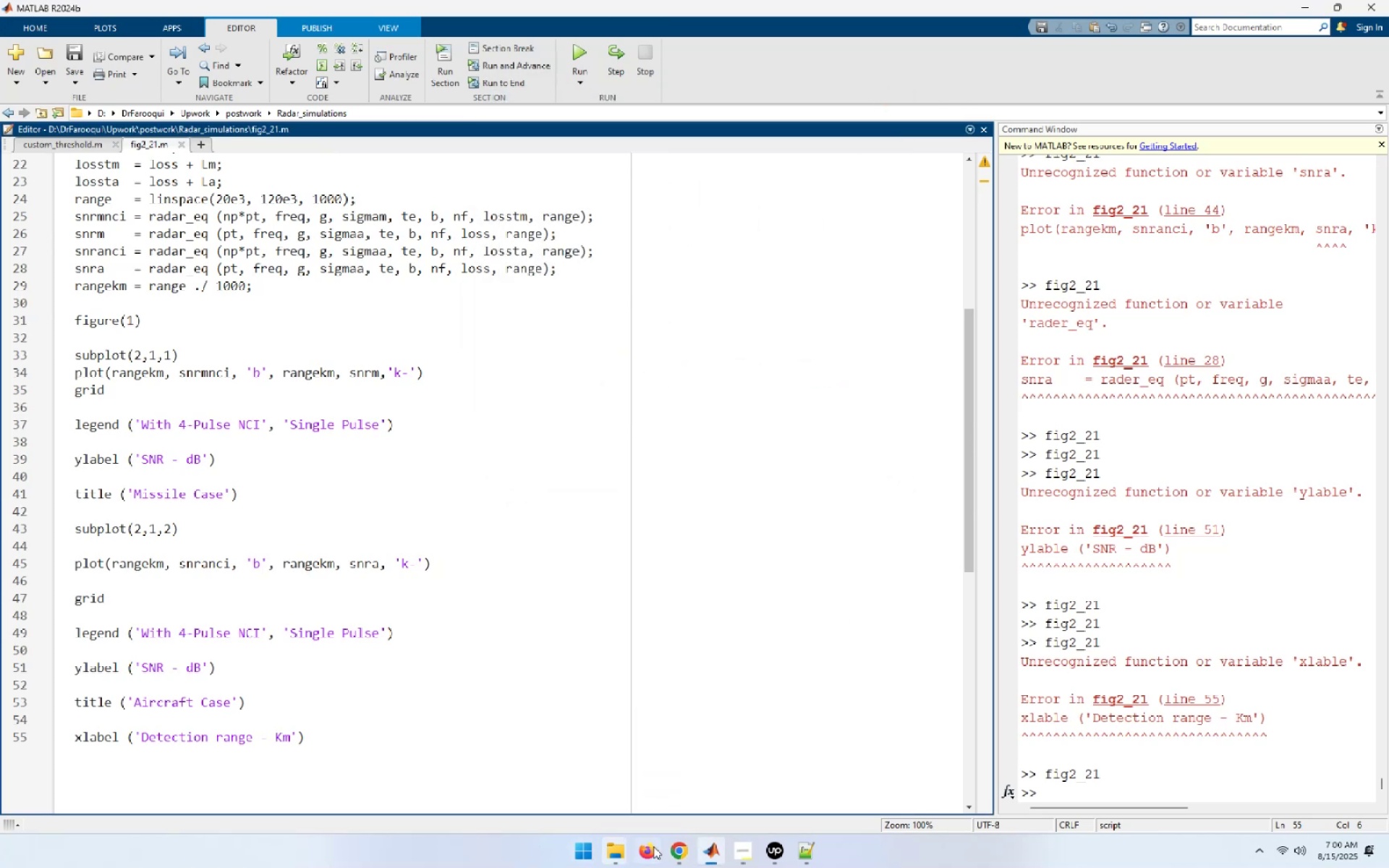 
left_click([682, 853])
 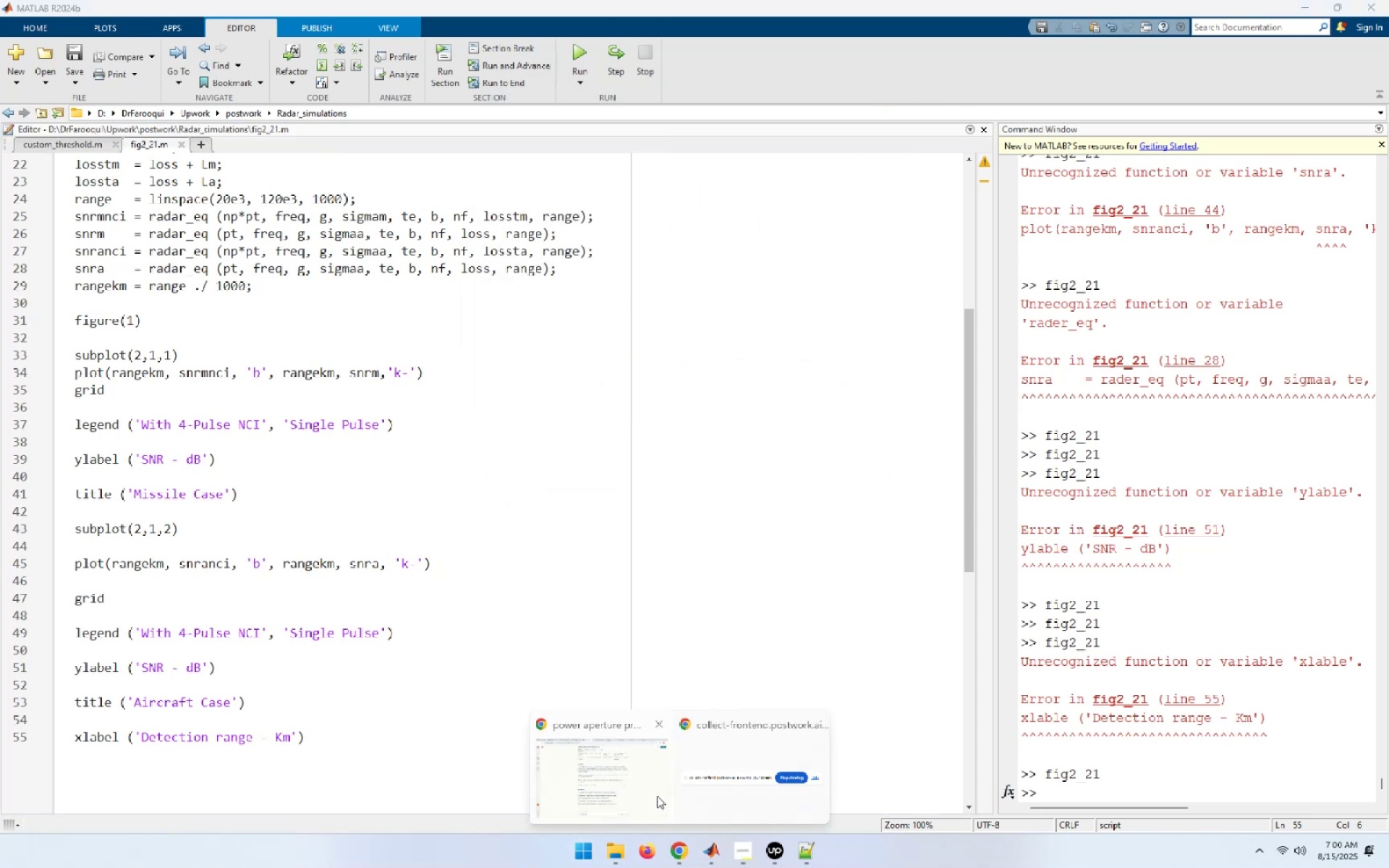 
left_click([617, 759])
 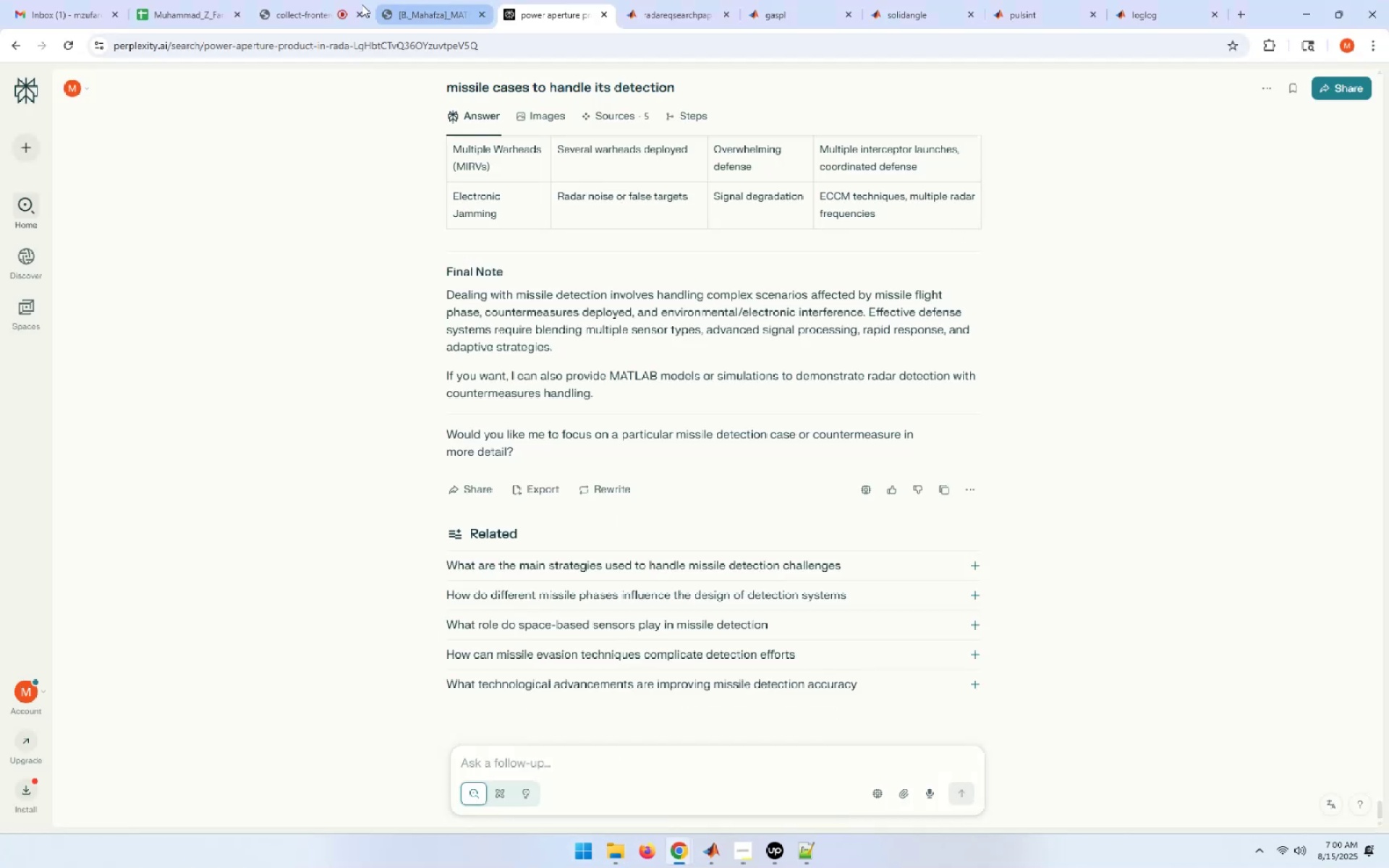 
left_click([284, 8])
 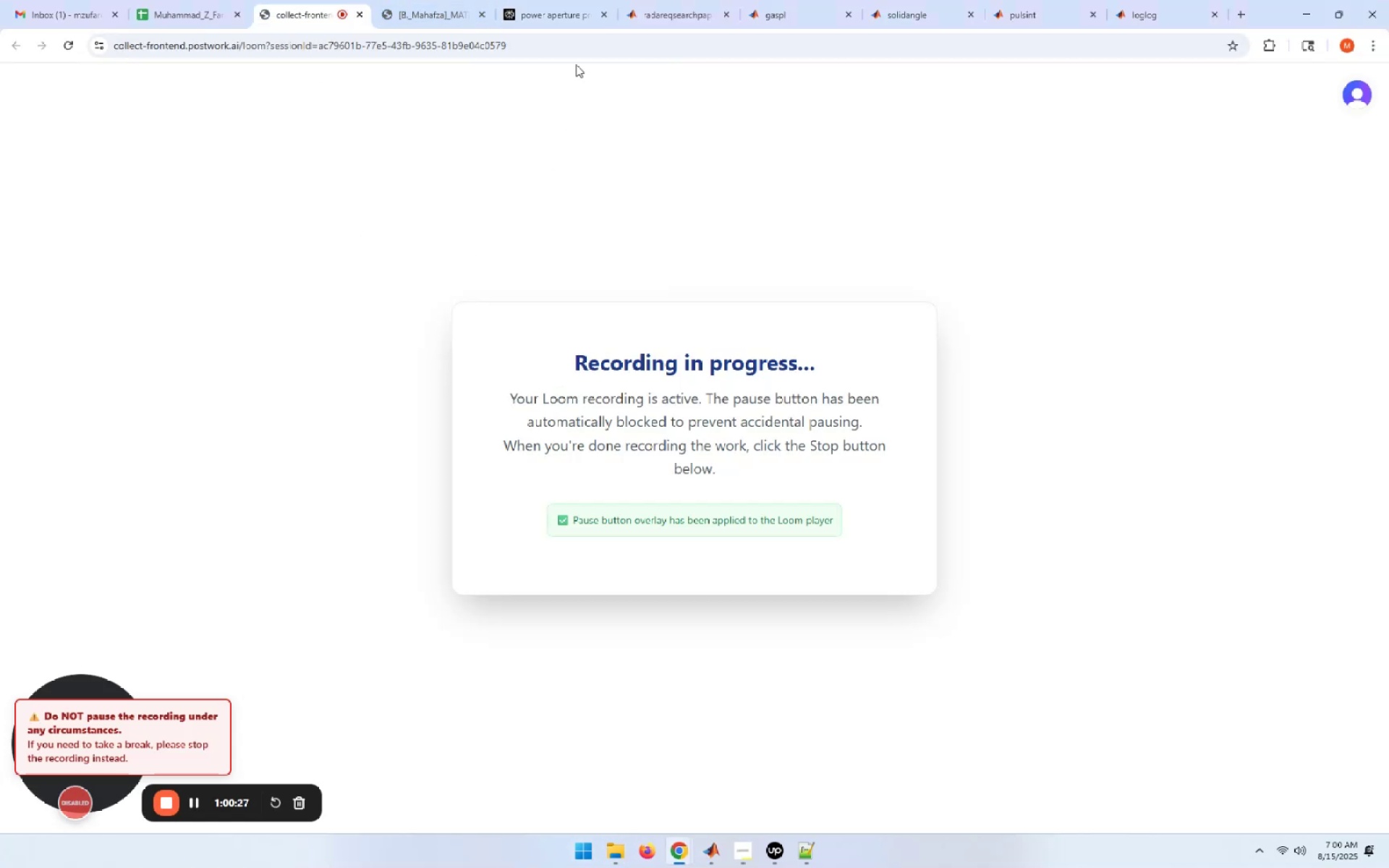 
left_click([577, 13])
 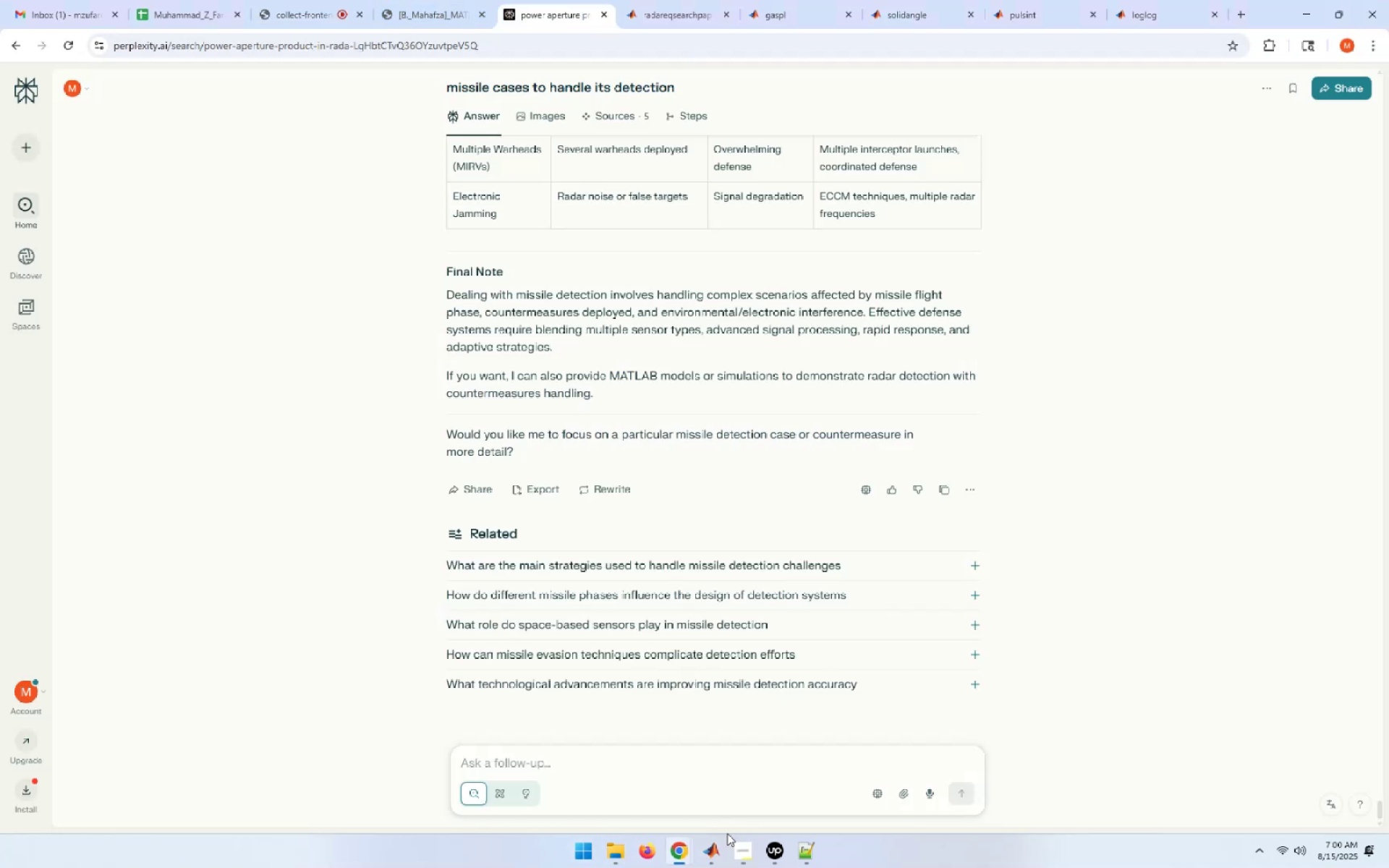 
left_click([716, 847])
 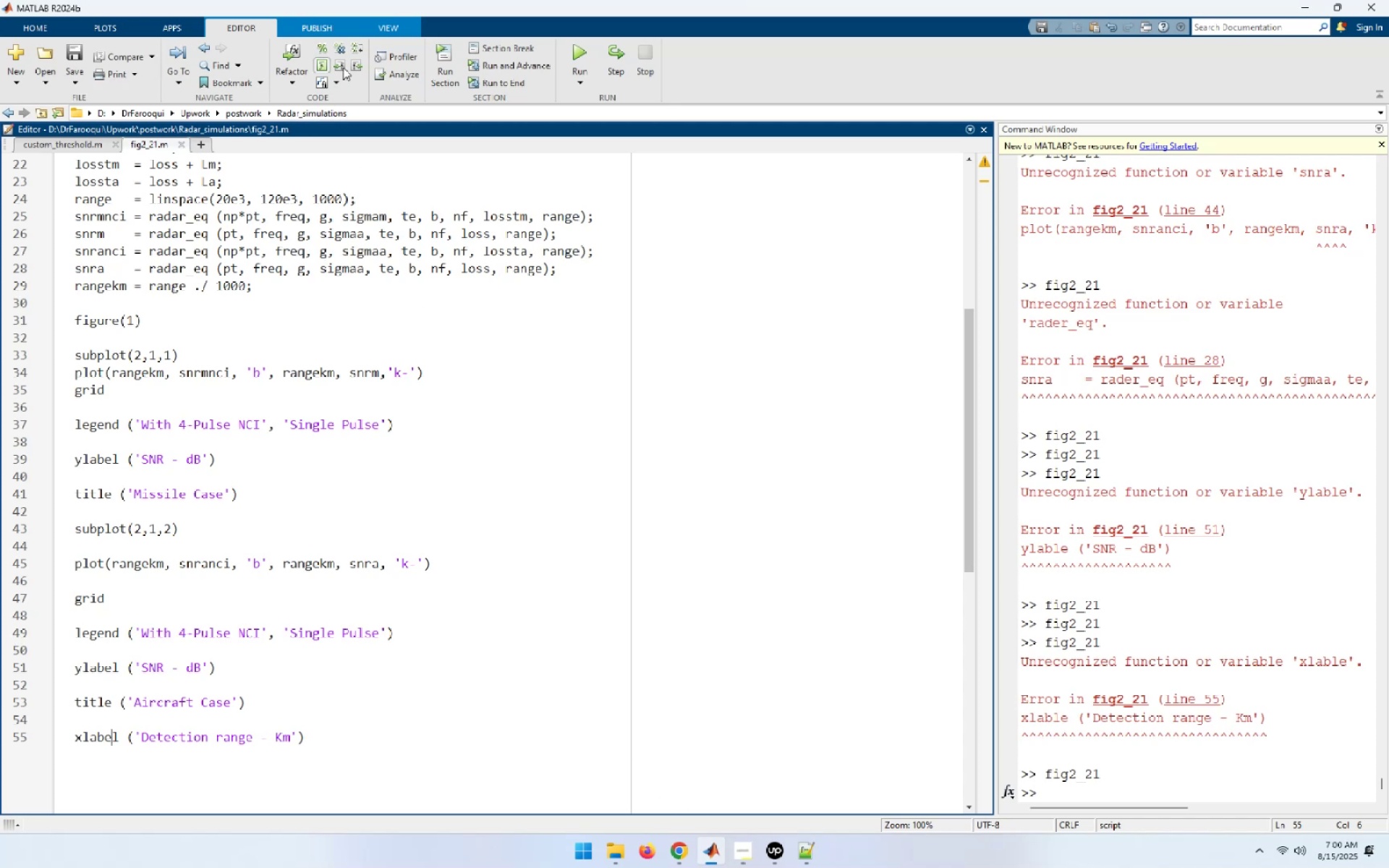 
left_click([576, 54])
 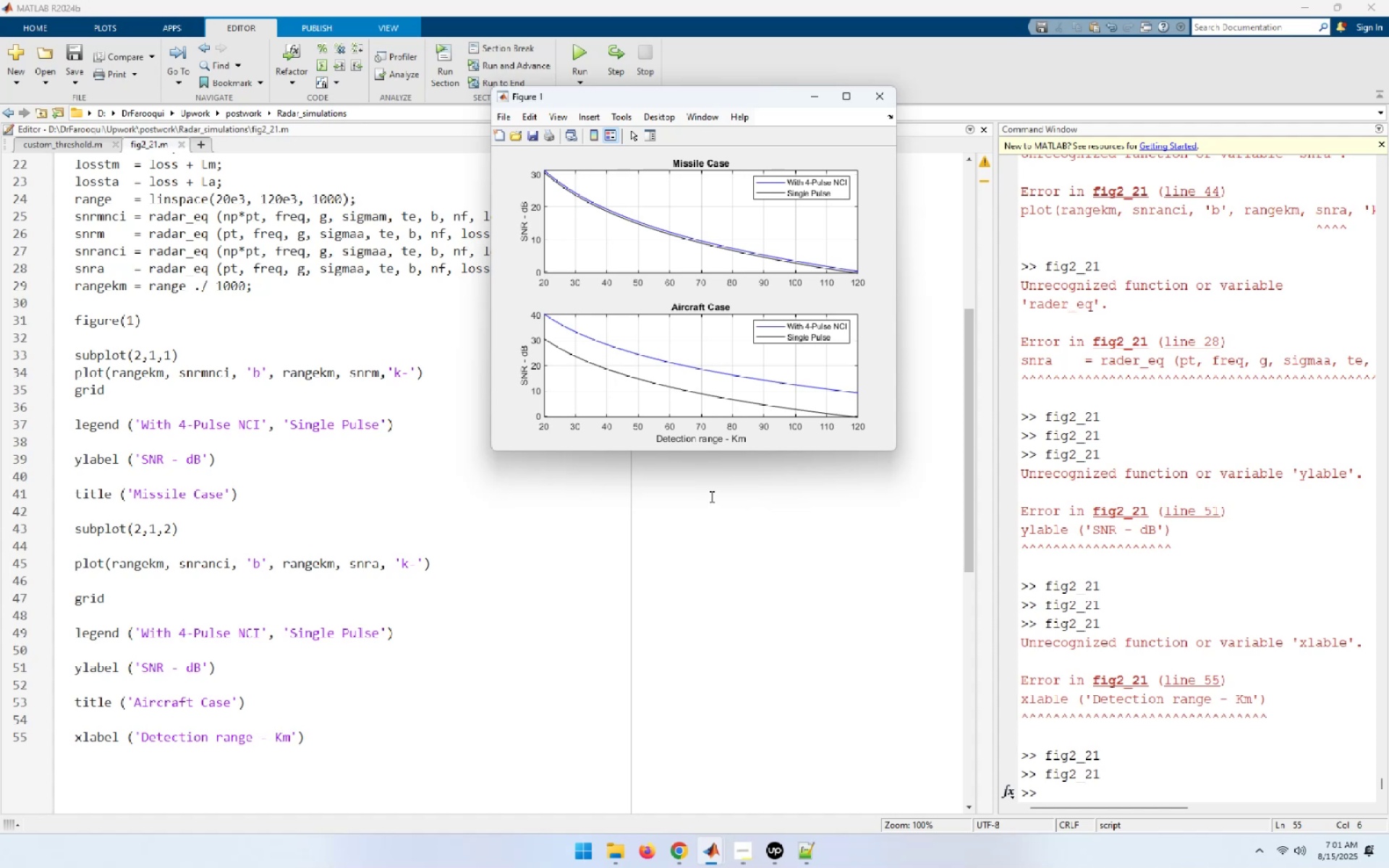 
wait(22.99)
 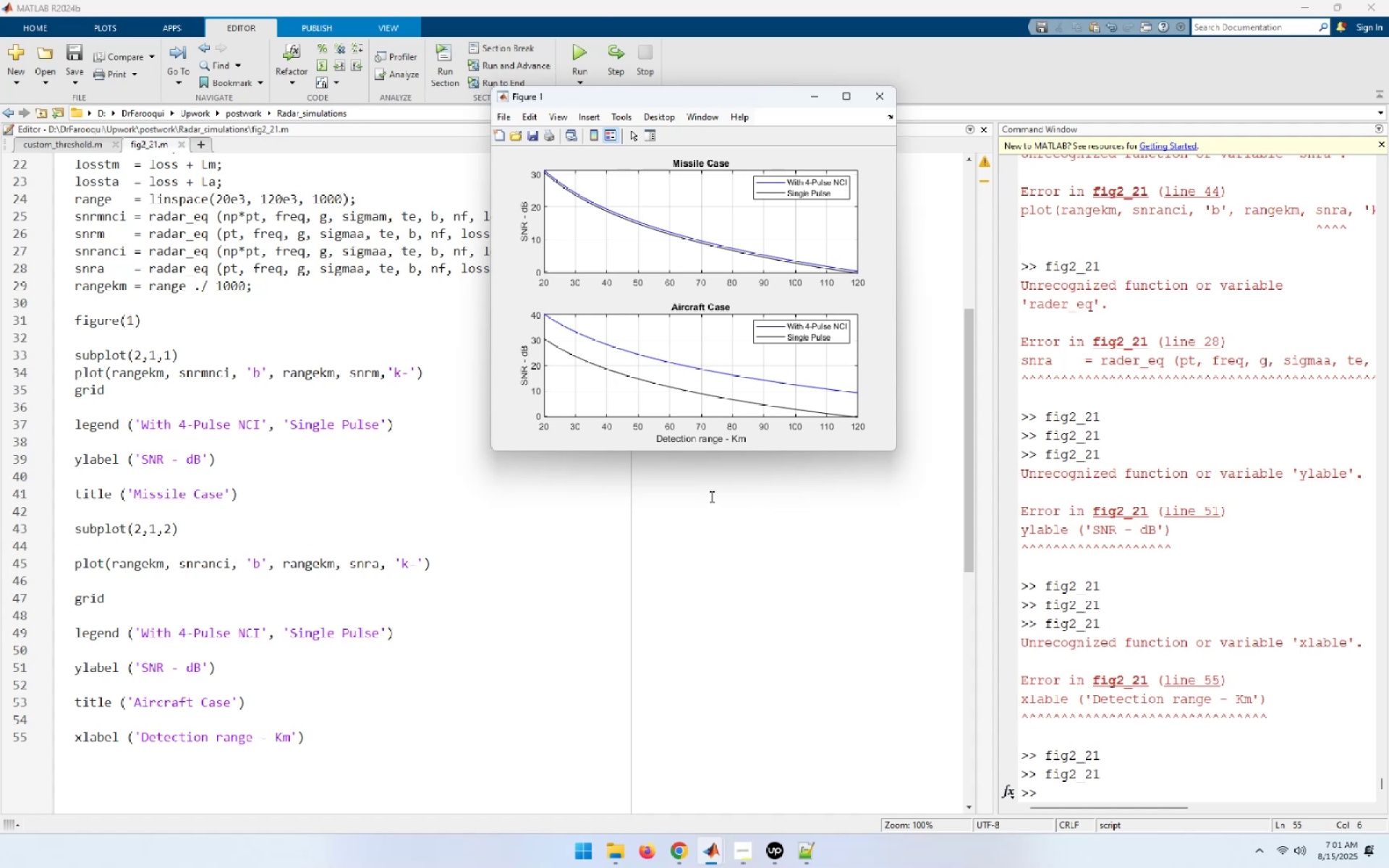 
left_click([888, 93])
 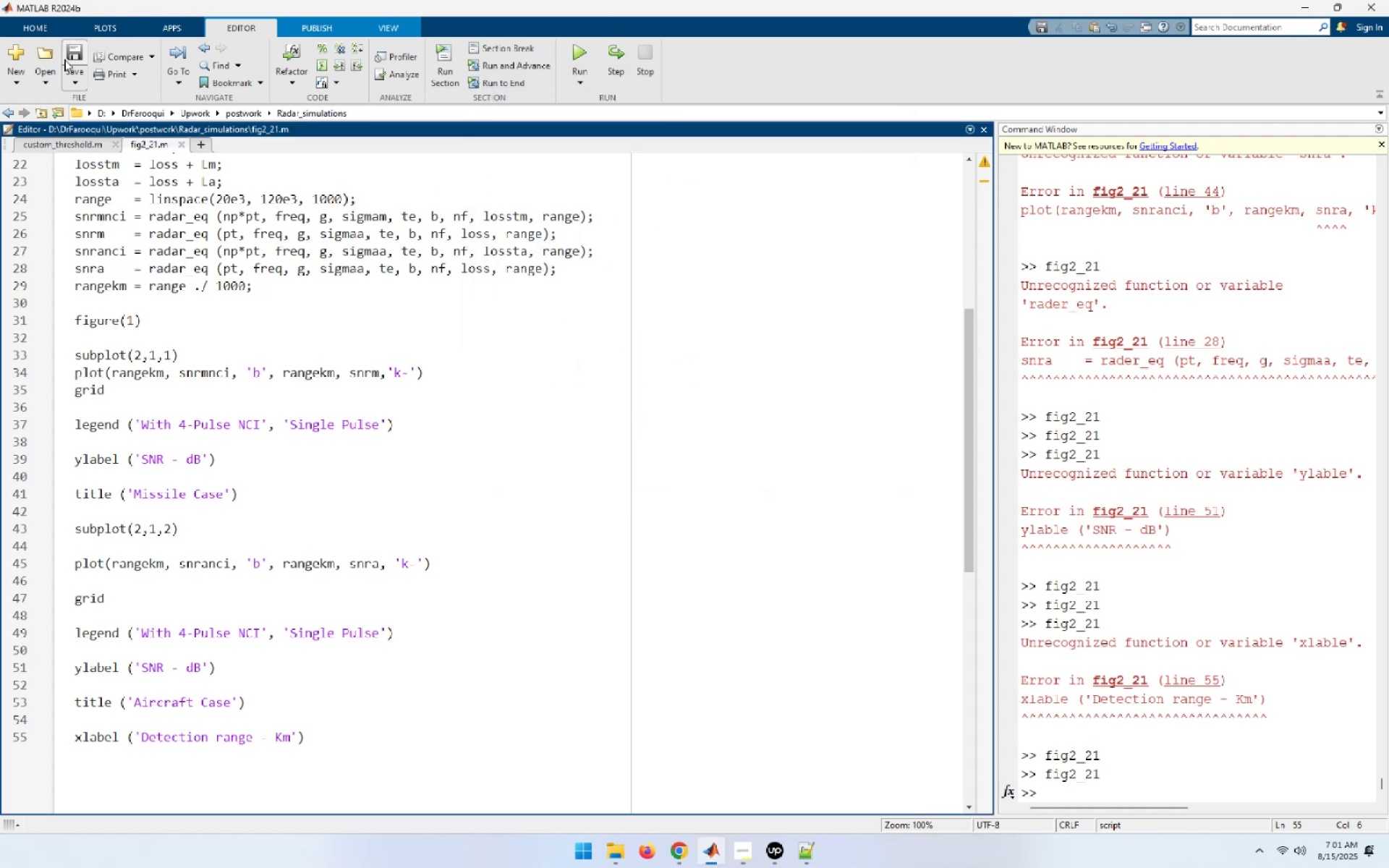 
left_click([67, 44])
 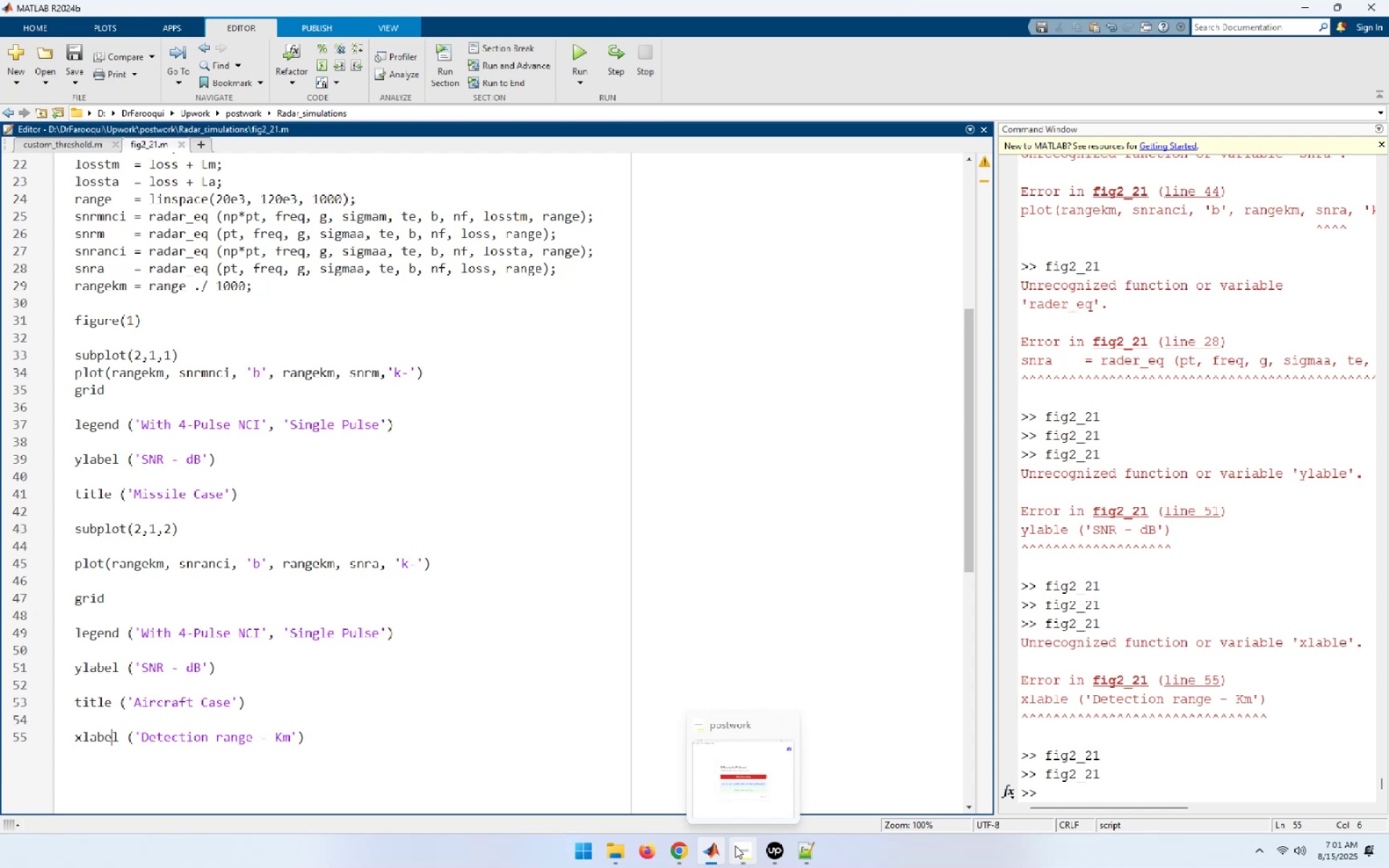 
wait(6.9)
 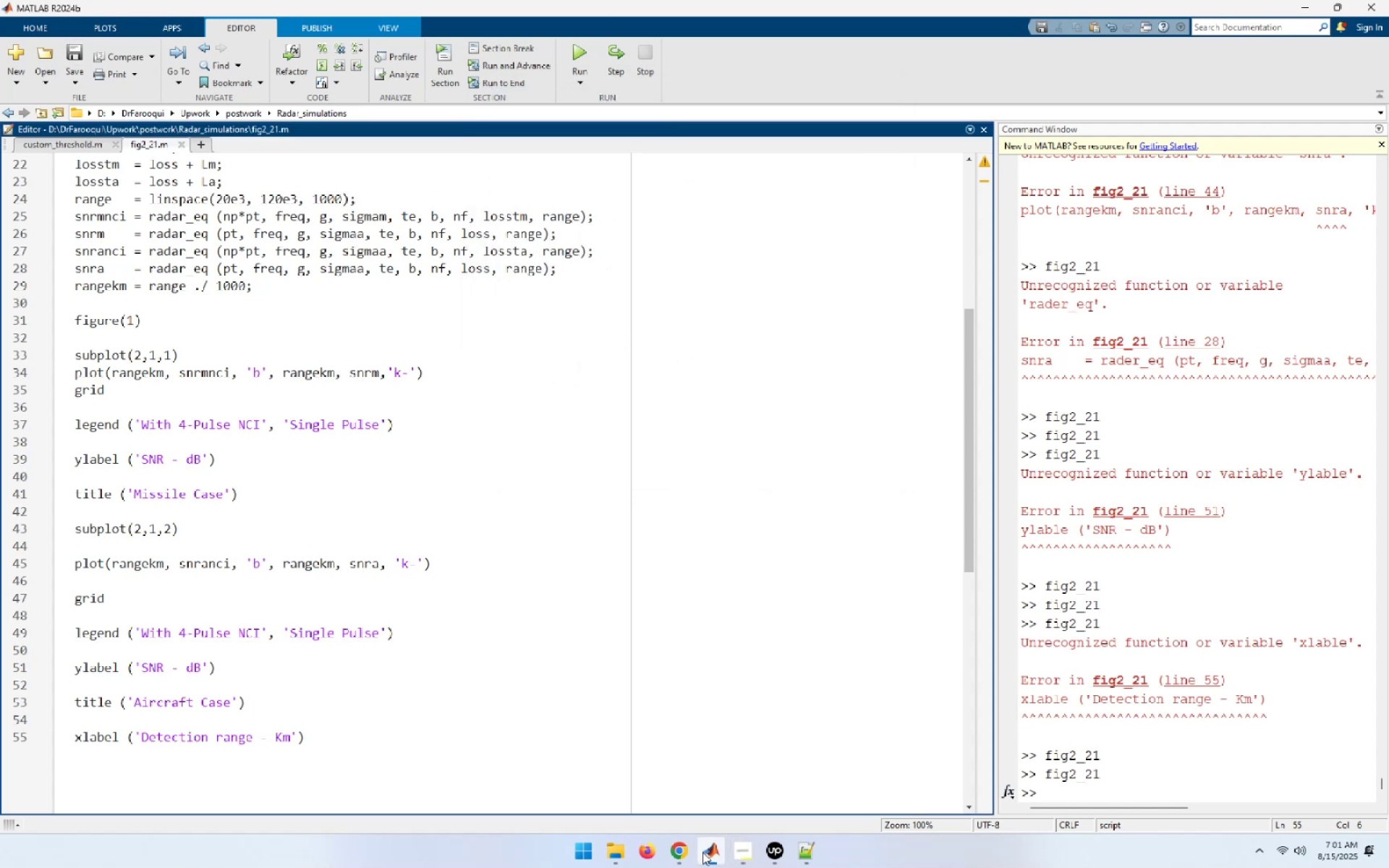 
left_click([606, 772])
 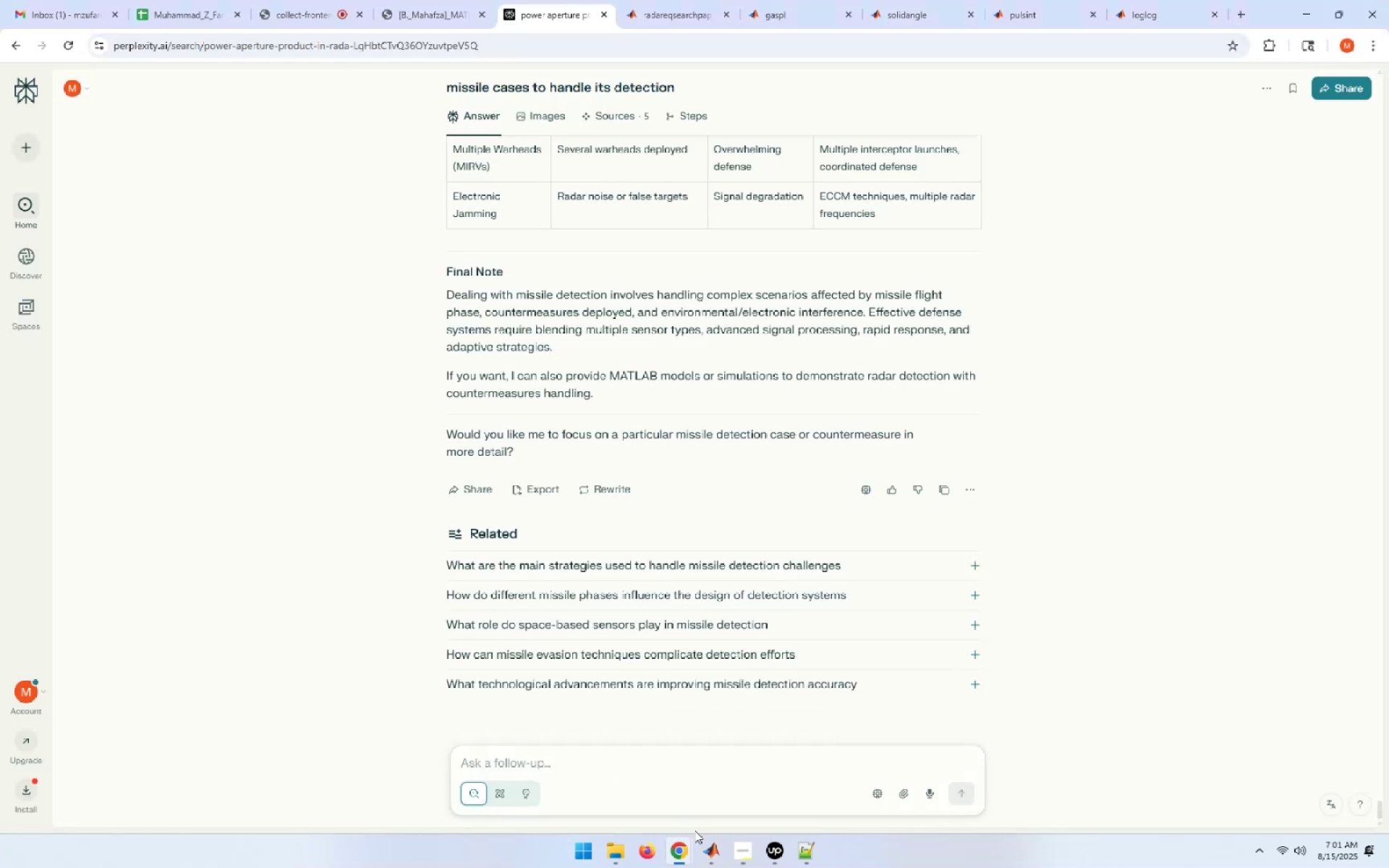 